 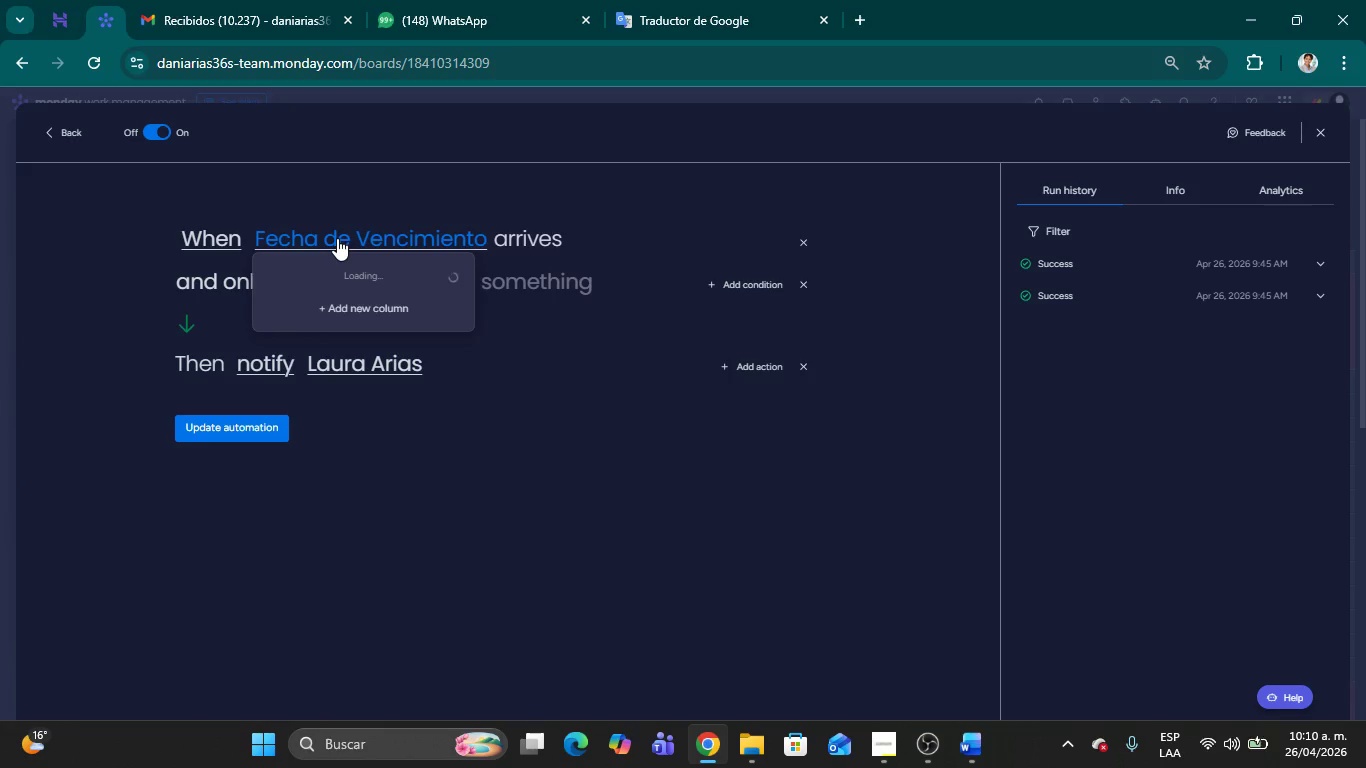 
left_click([626, 439])
 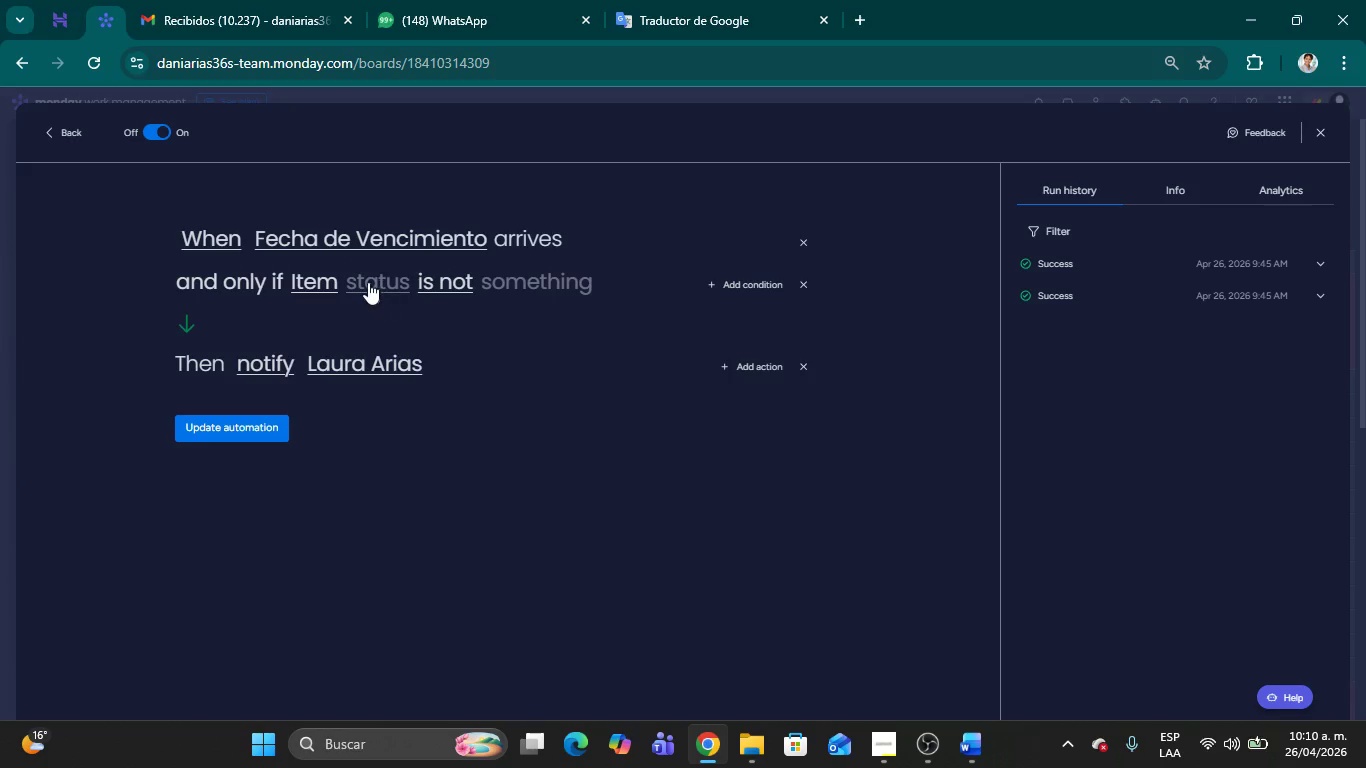 
left_click([367, 282])
 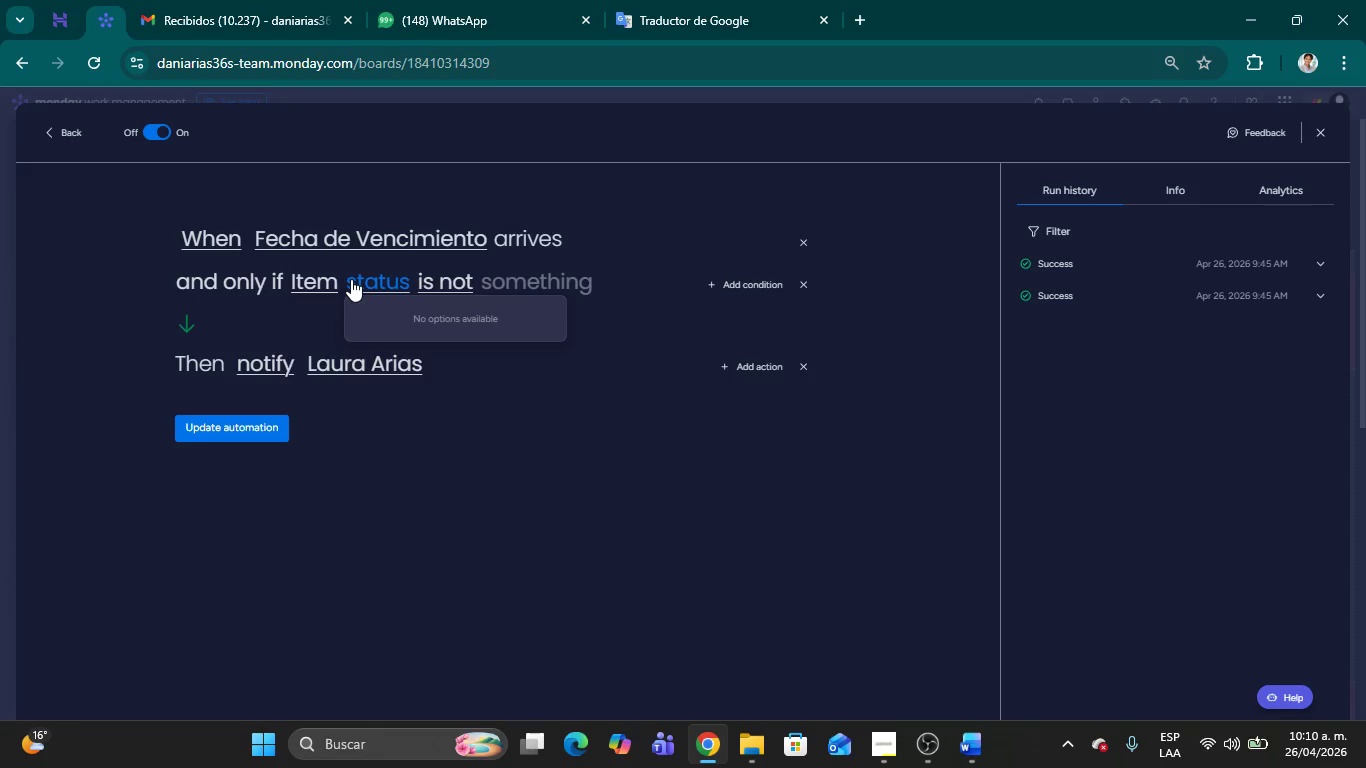 
double_click([351, 279])
 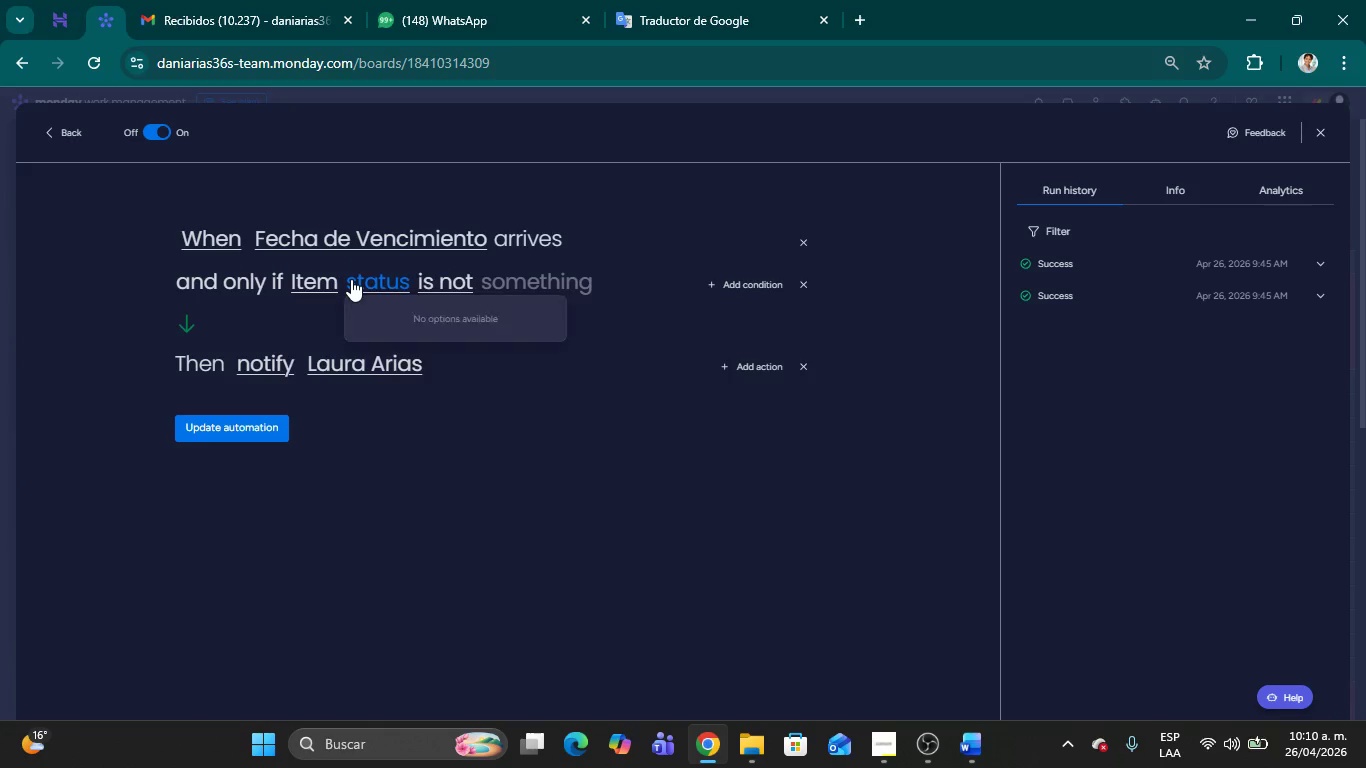 
triple_click([351, 279])
 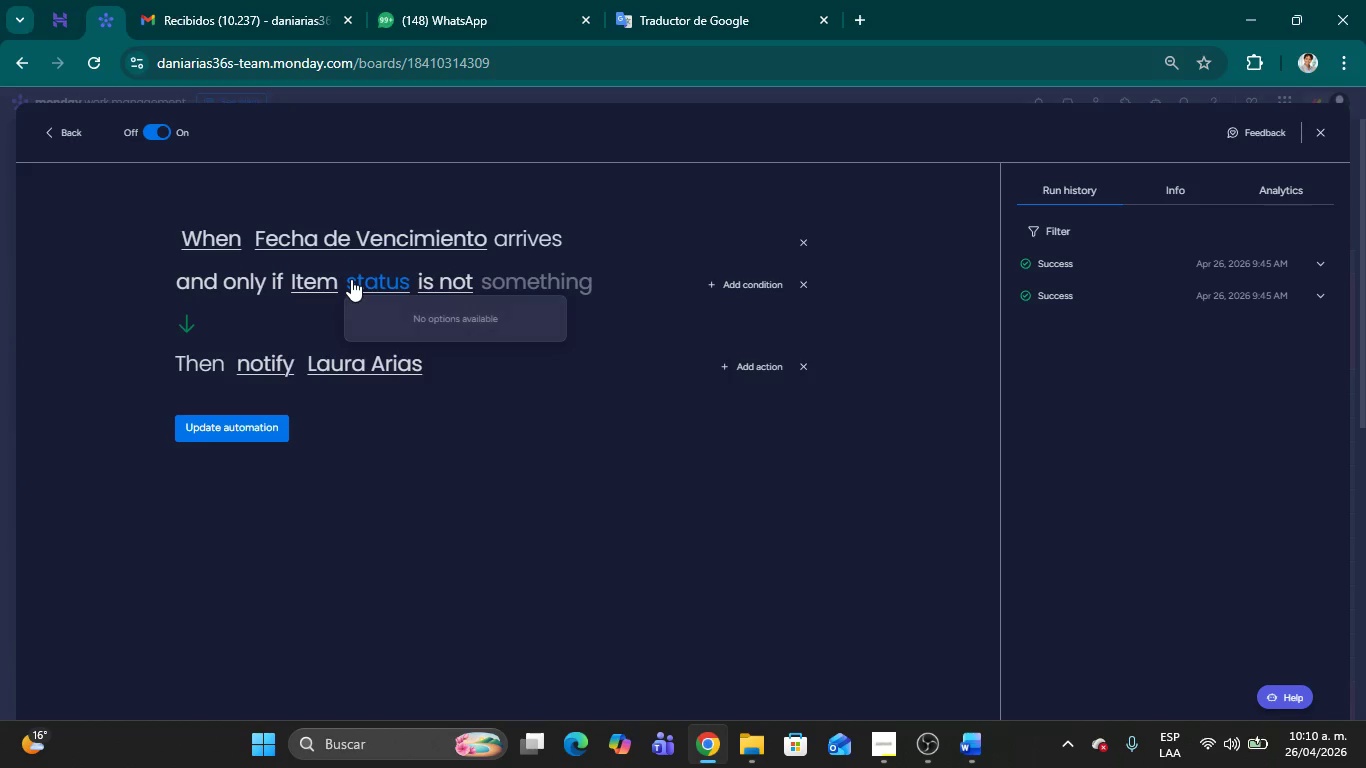 
triple_click([351, 279])
 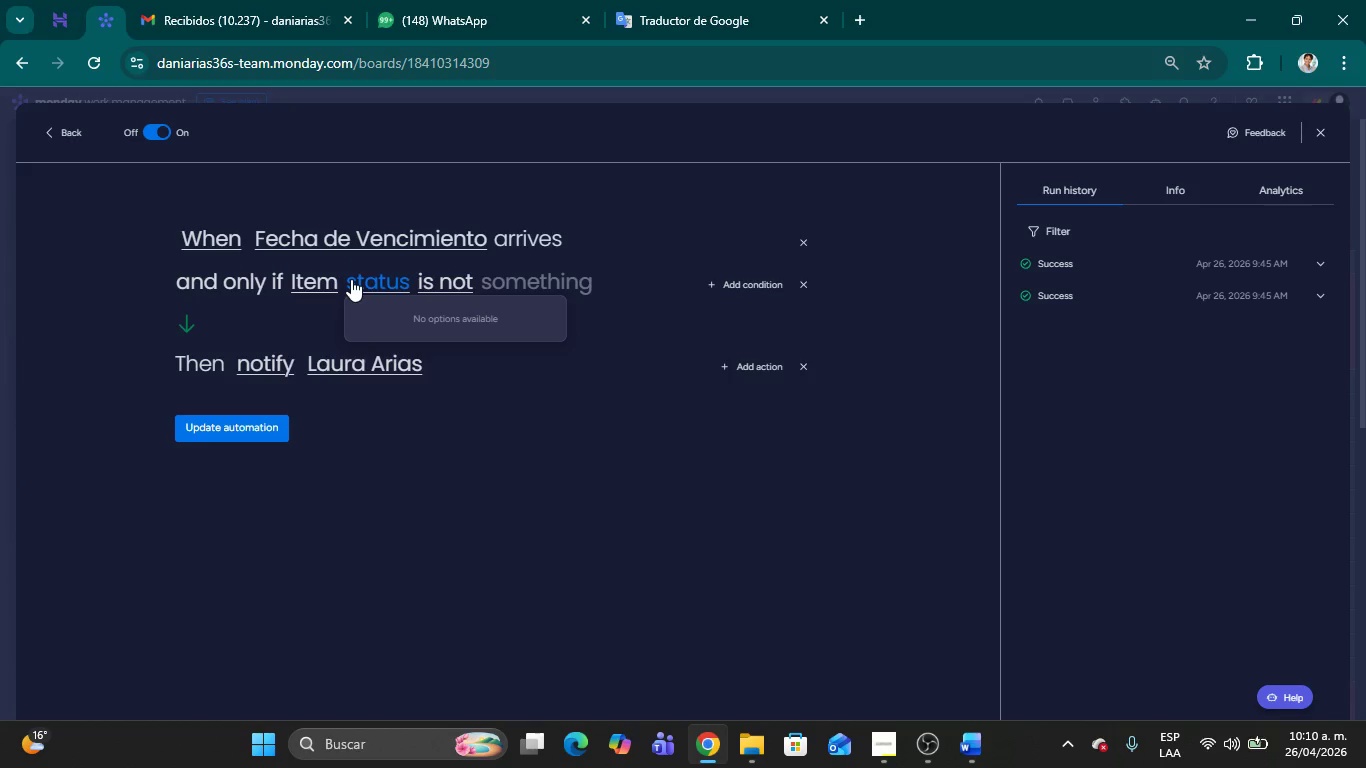 
triple_click([351, 279])
 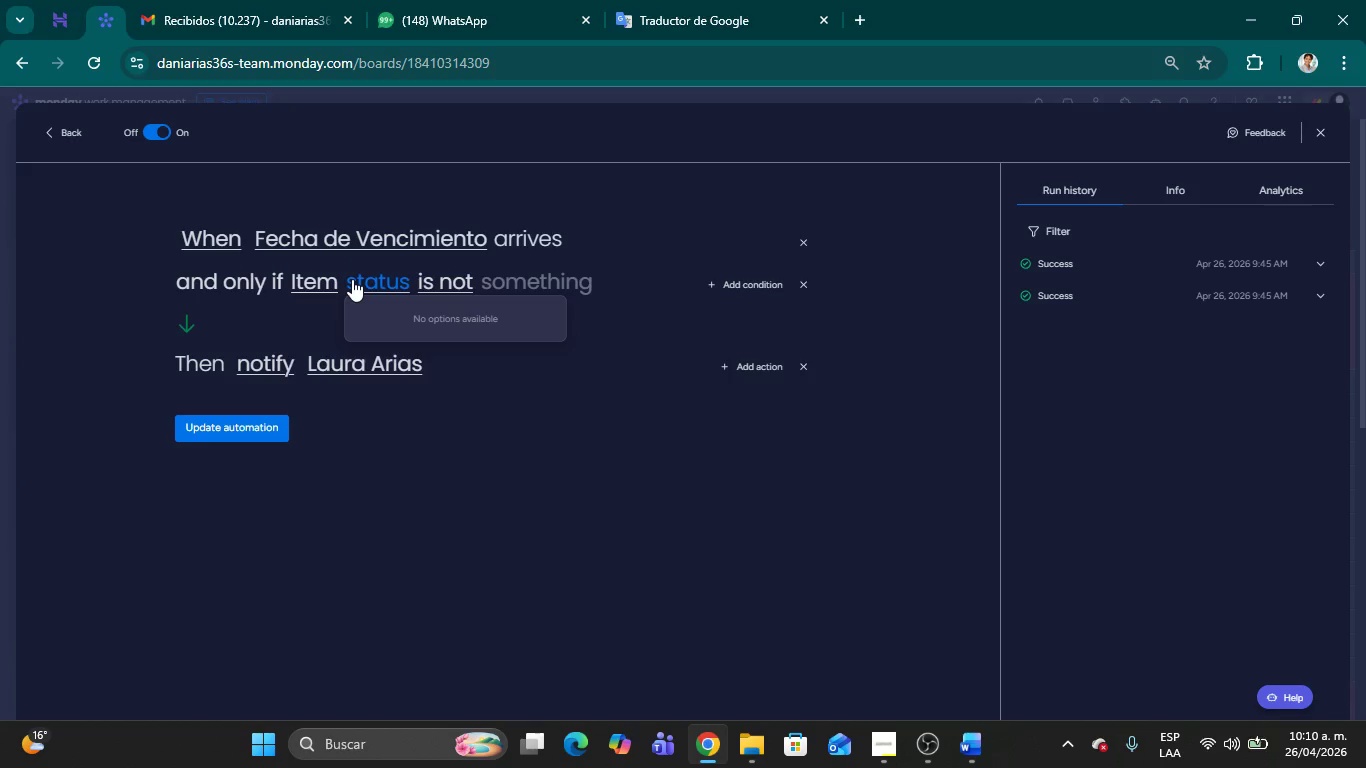 
triple_click([352, 279])
 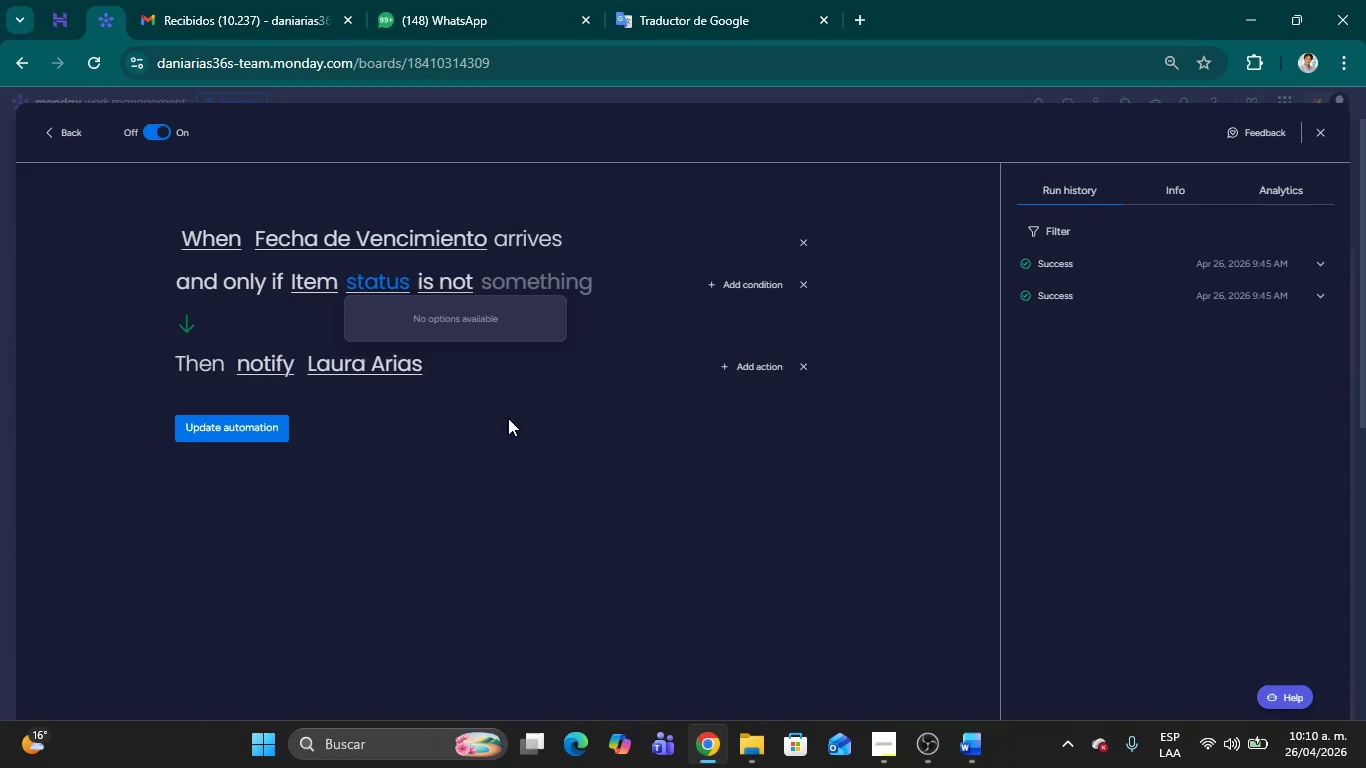 
left_click([508, 419])
 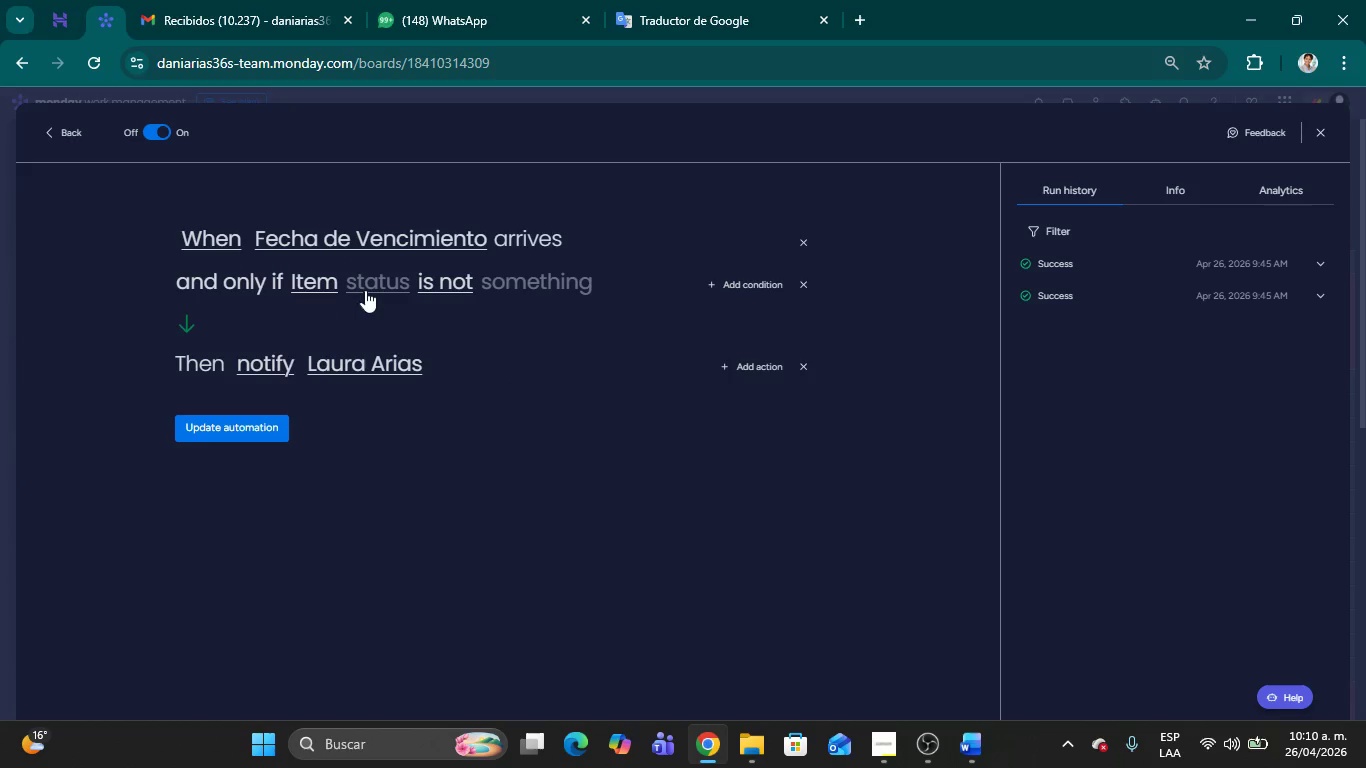 
left_click([365, 290])
 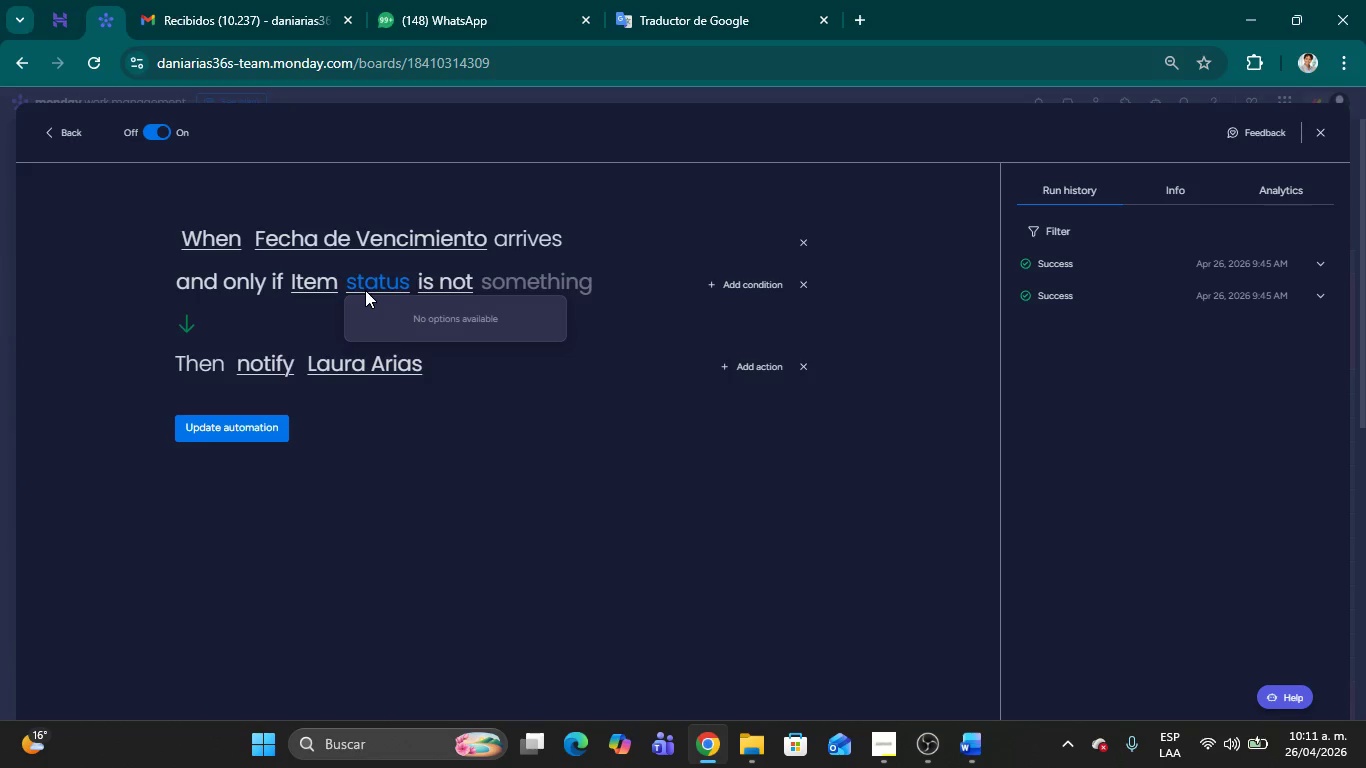 
wait(52.89)
 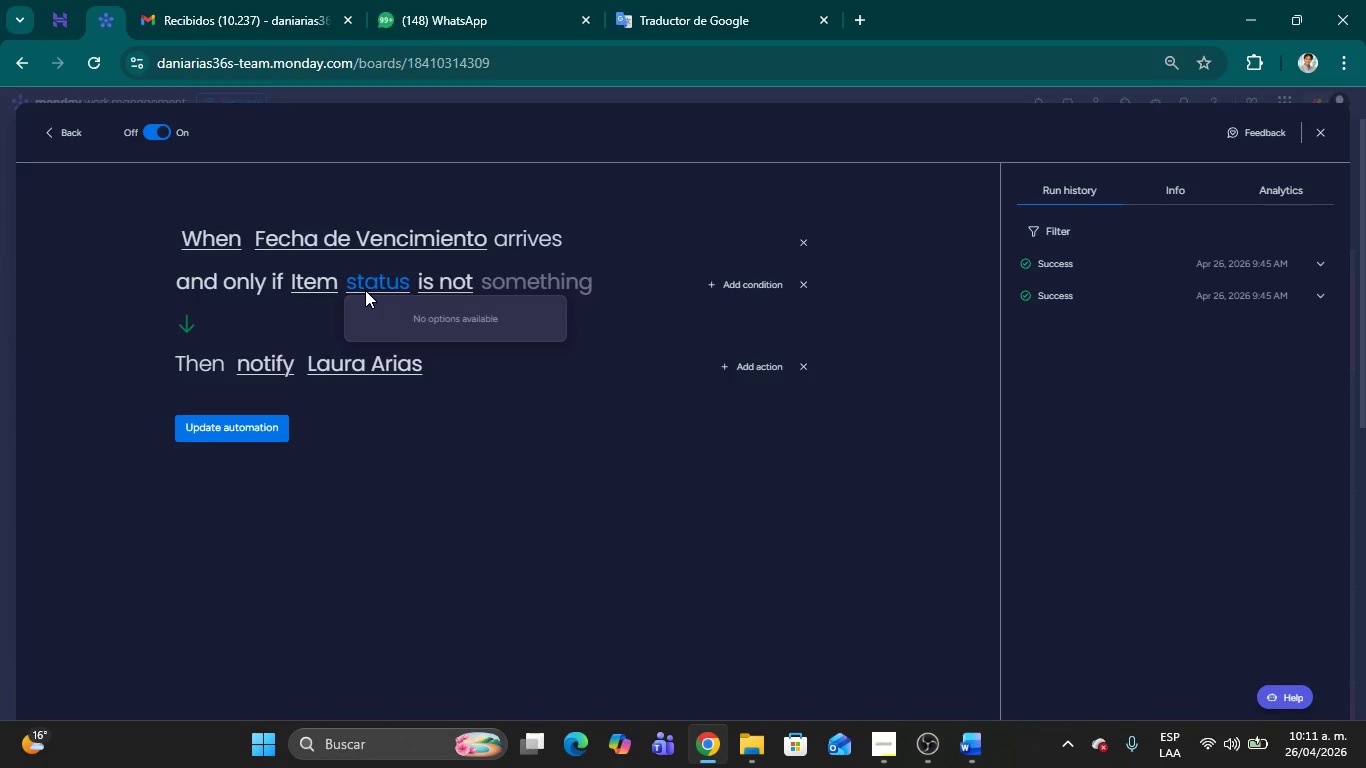 
left_click([1320, 123])
 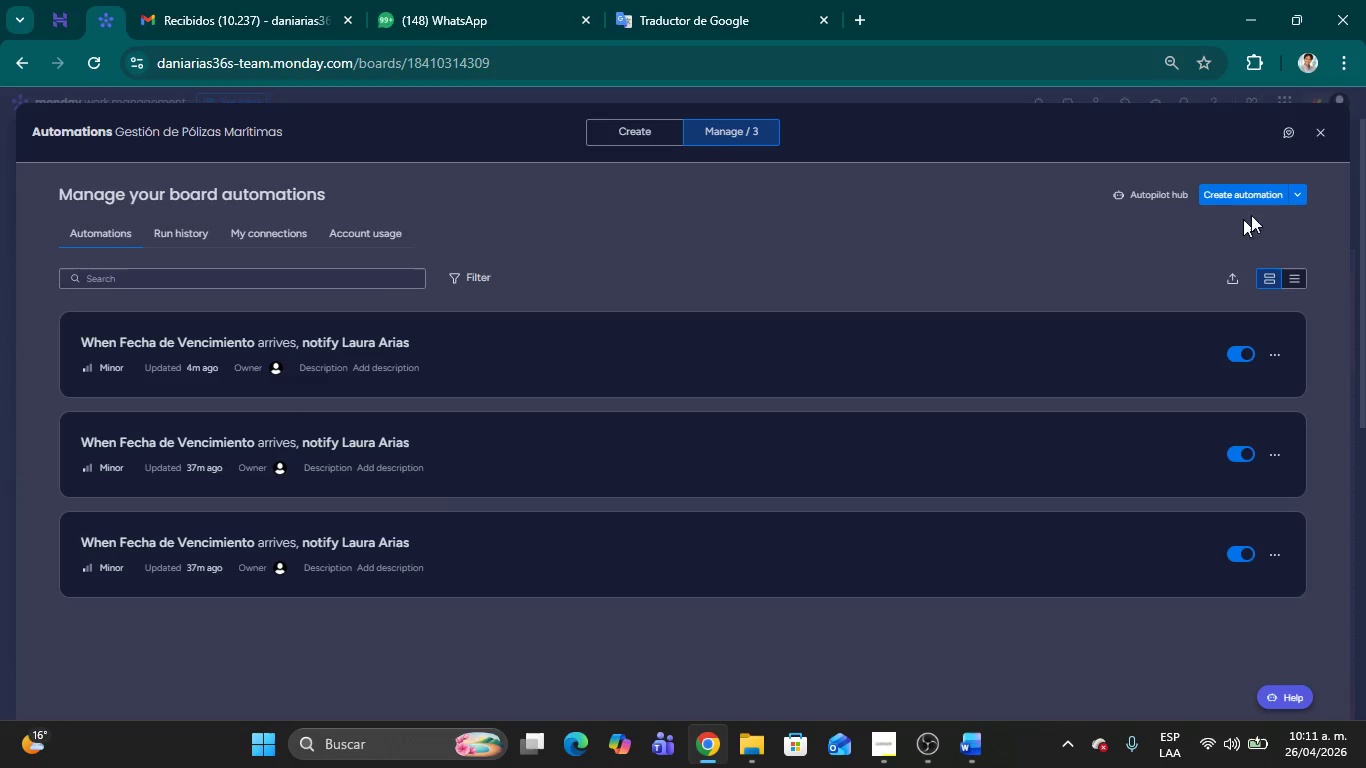 
left_click([1314, 127])
 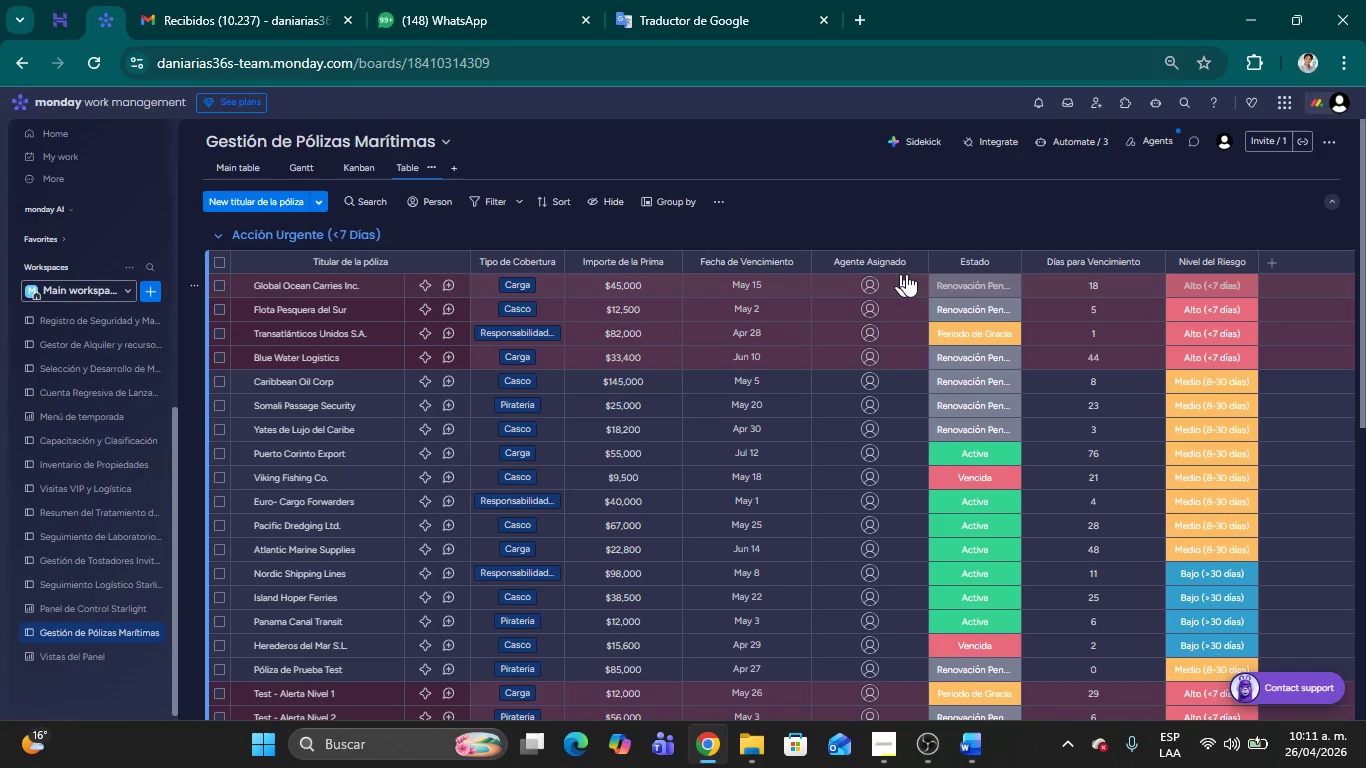 
left_click([981, 264])
 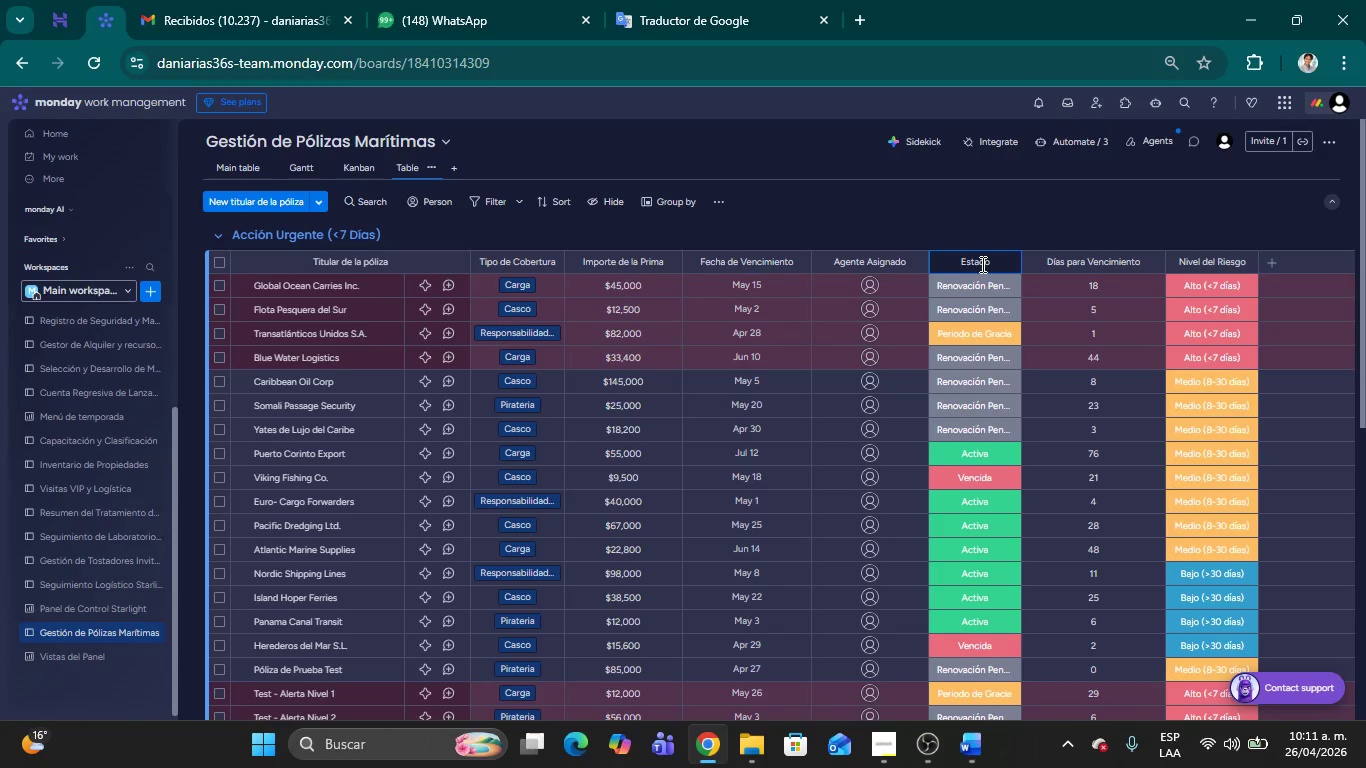 
hold_key(key=Backspace, duration=1.11)
 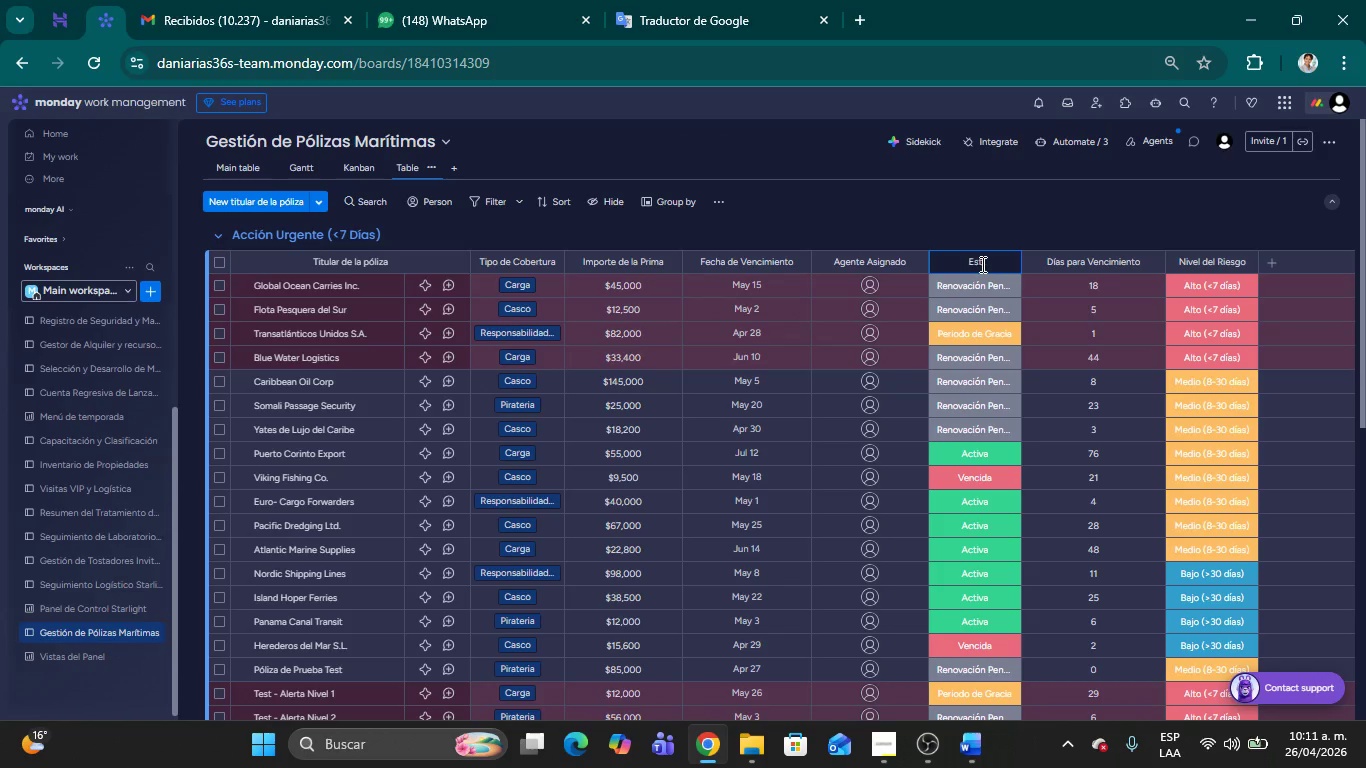 
type(1\)
key(Backspace)
key(Backspace)
key(Backspace)
key(Backspace)
key(Backspace)
key(Backspace)
key(Backspace)
key(Backspace)
type(Situaci;on)
 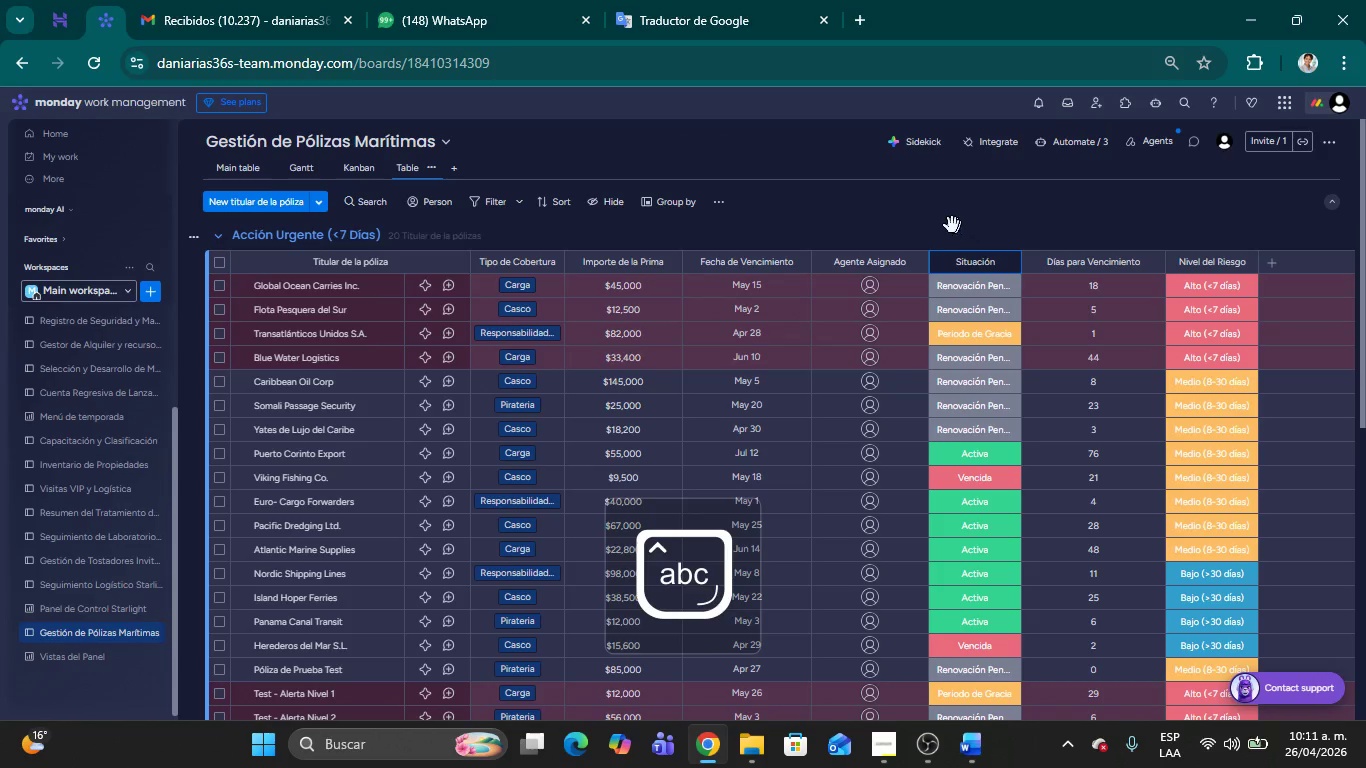 
left_click([931, 215])
 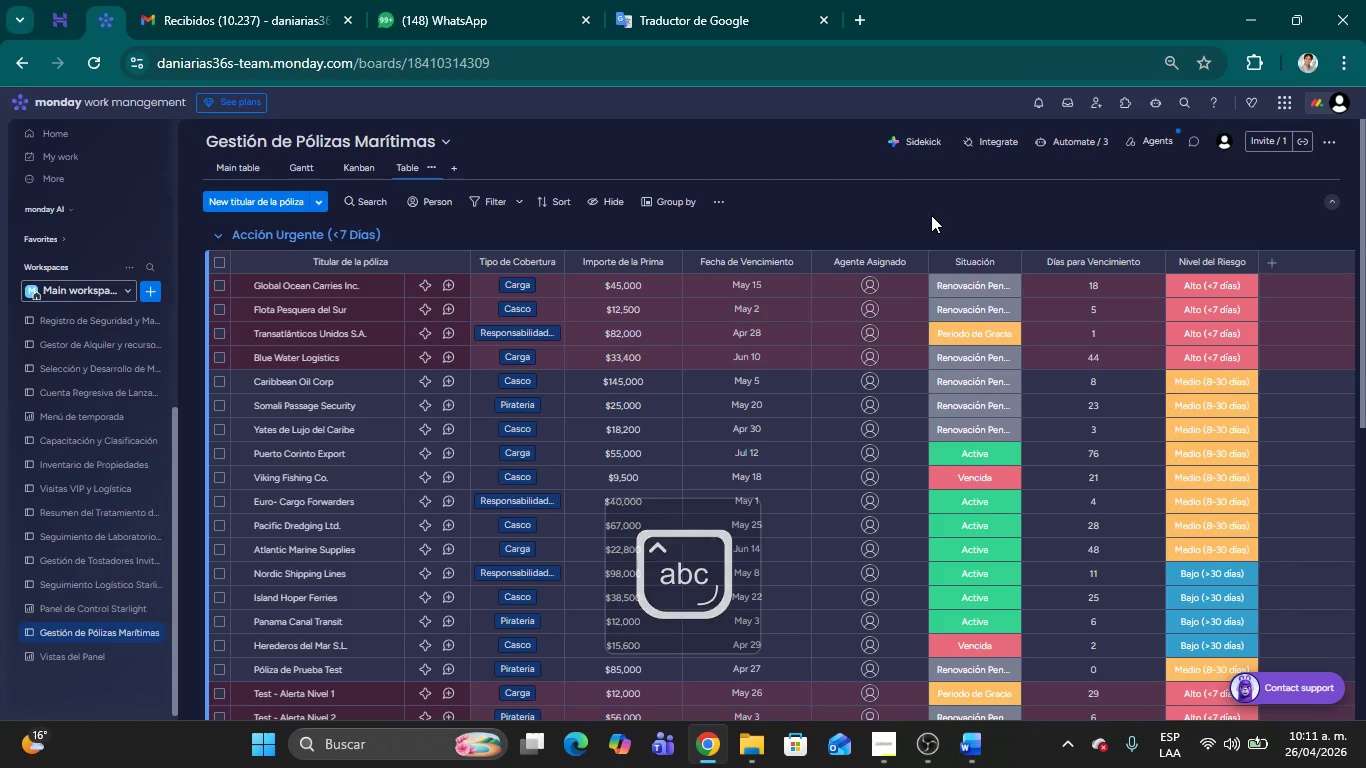 
left_click([931, 215])
 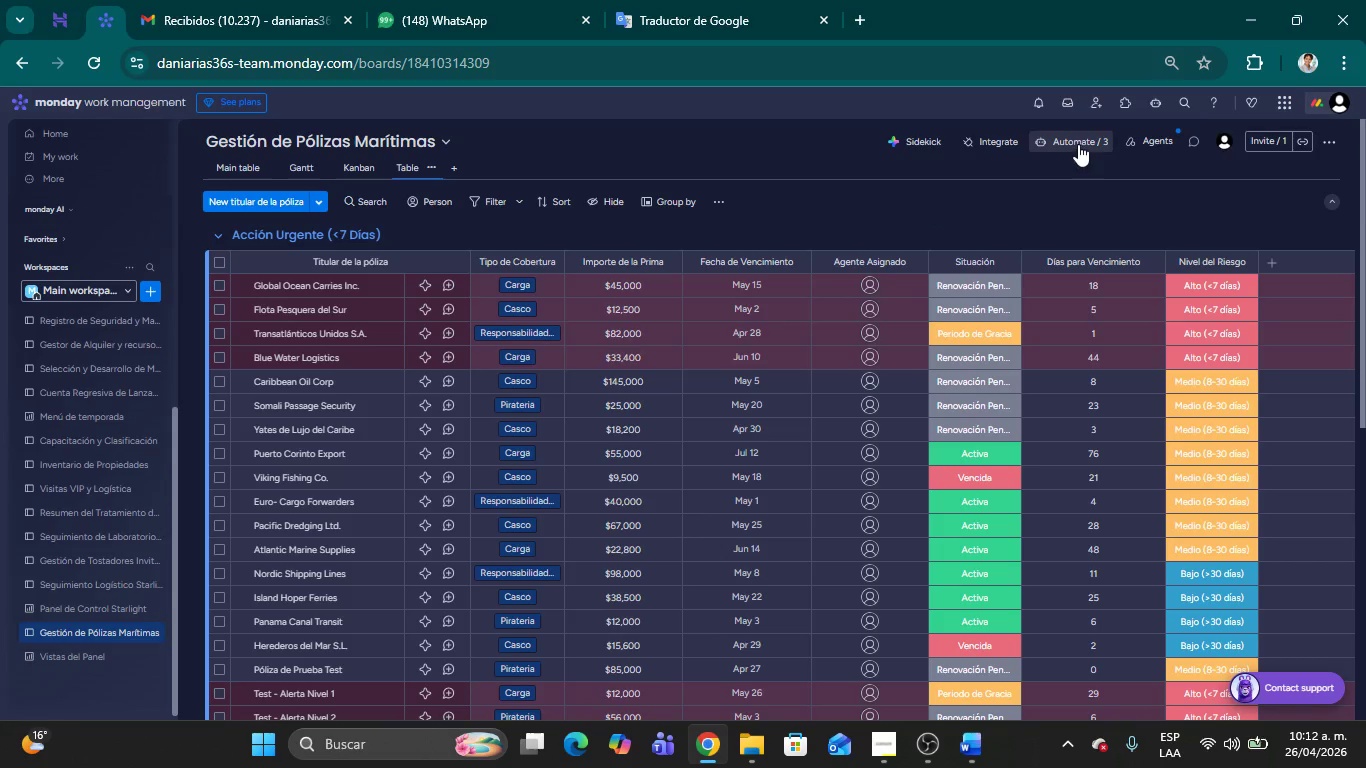 
left_click([1078, 141])
 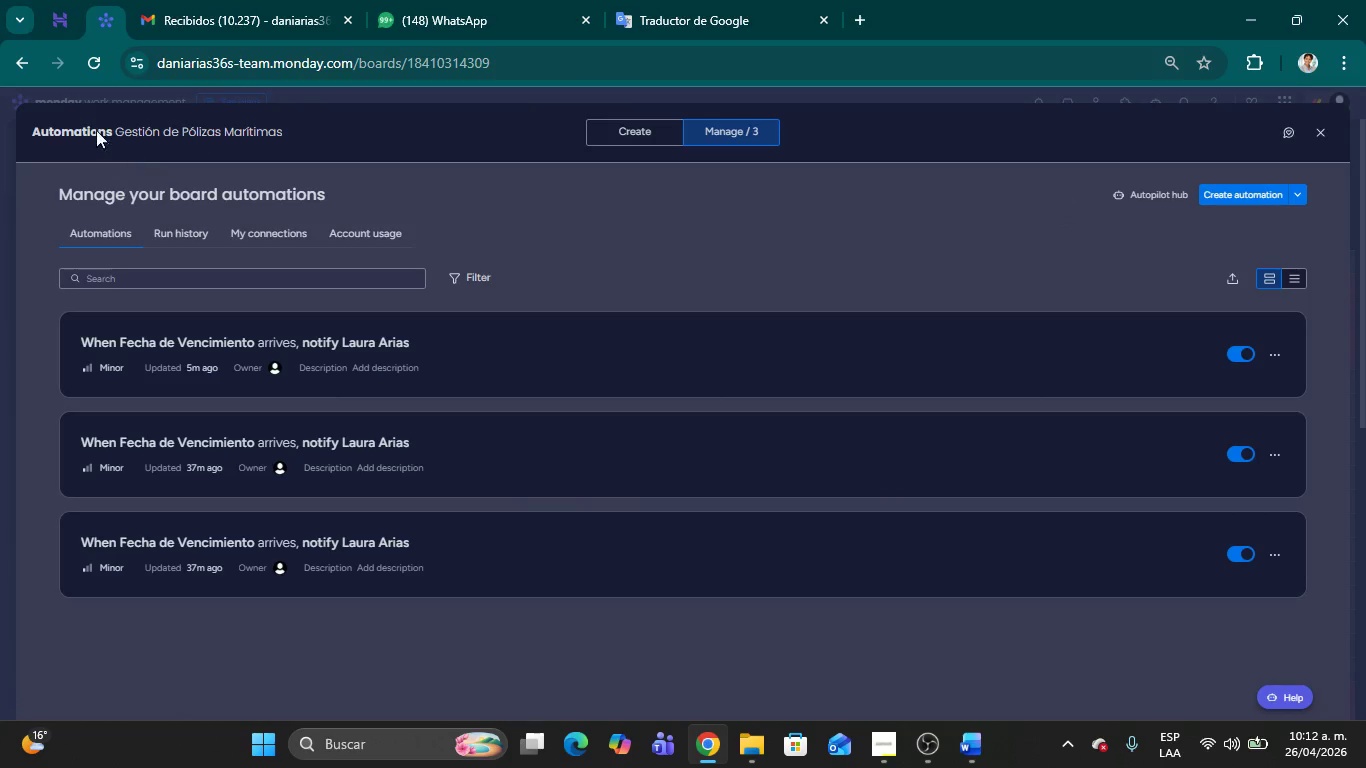 
left_click([91, 55])
 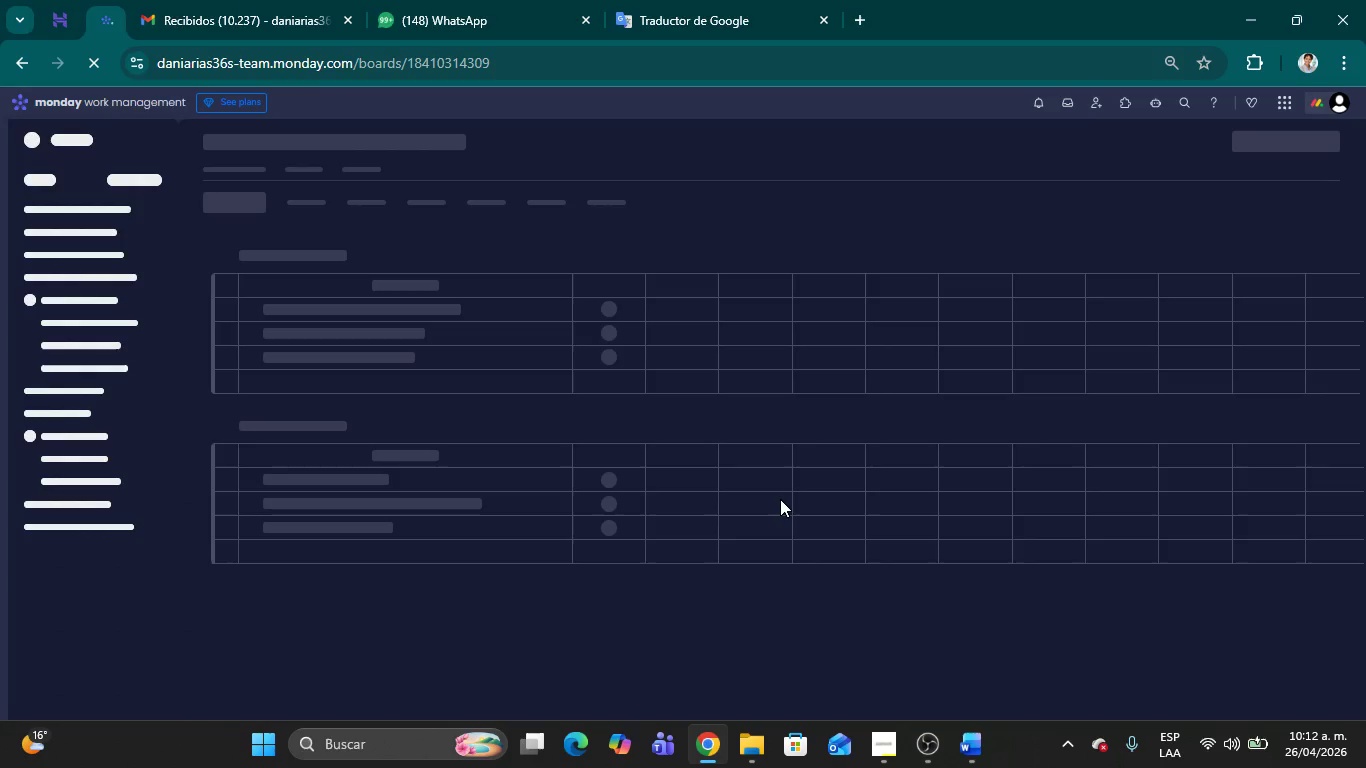 
wait(10.2)
 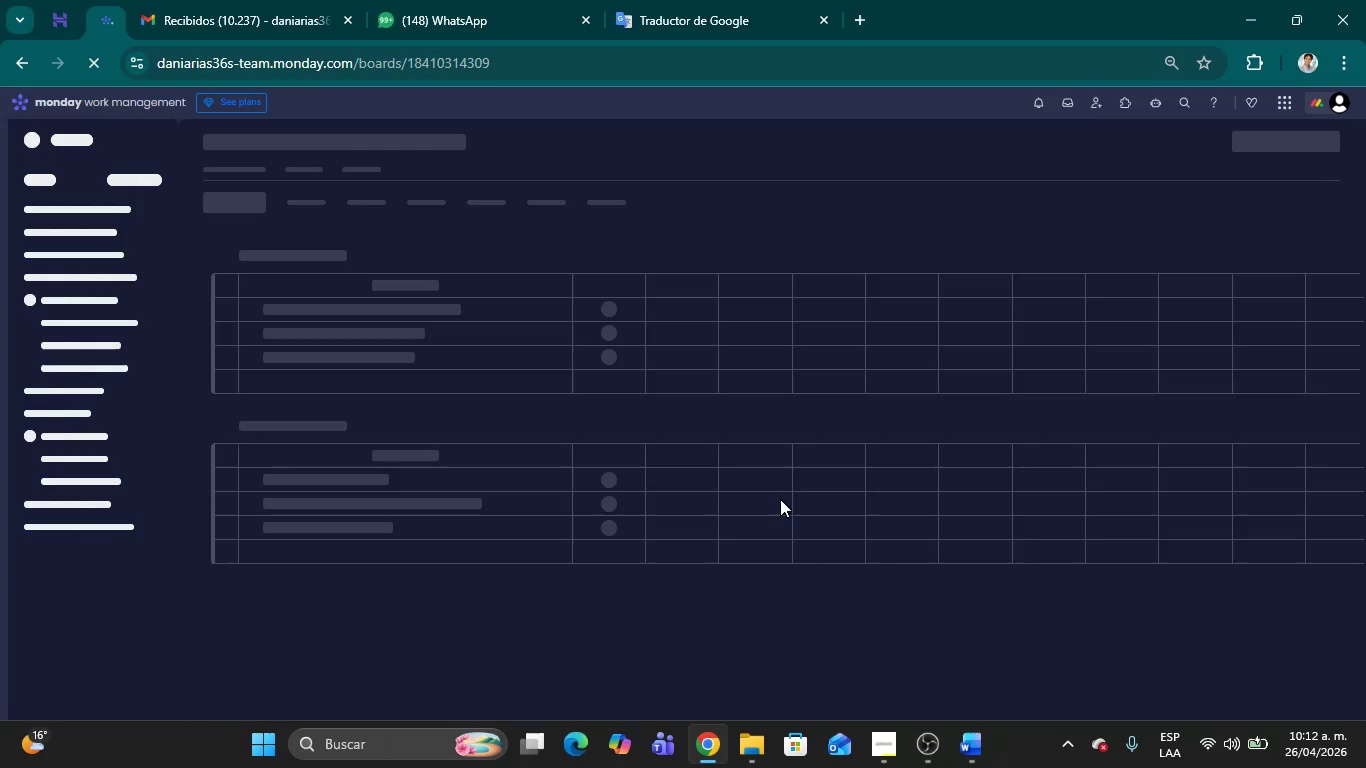 
left_click([966, 264])
 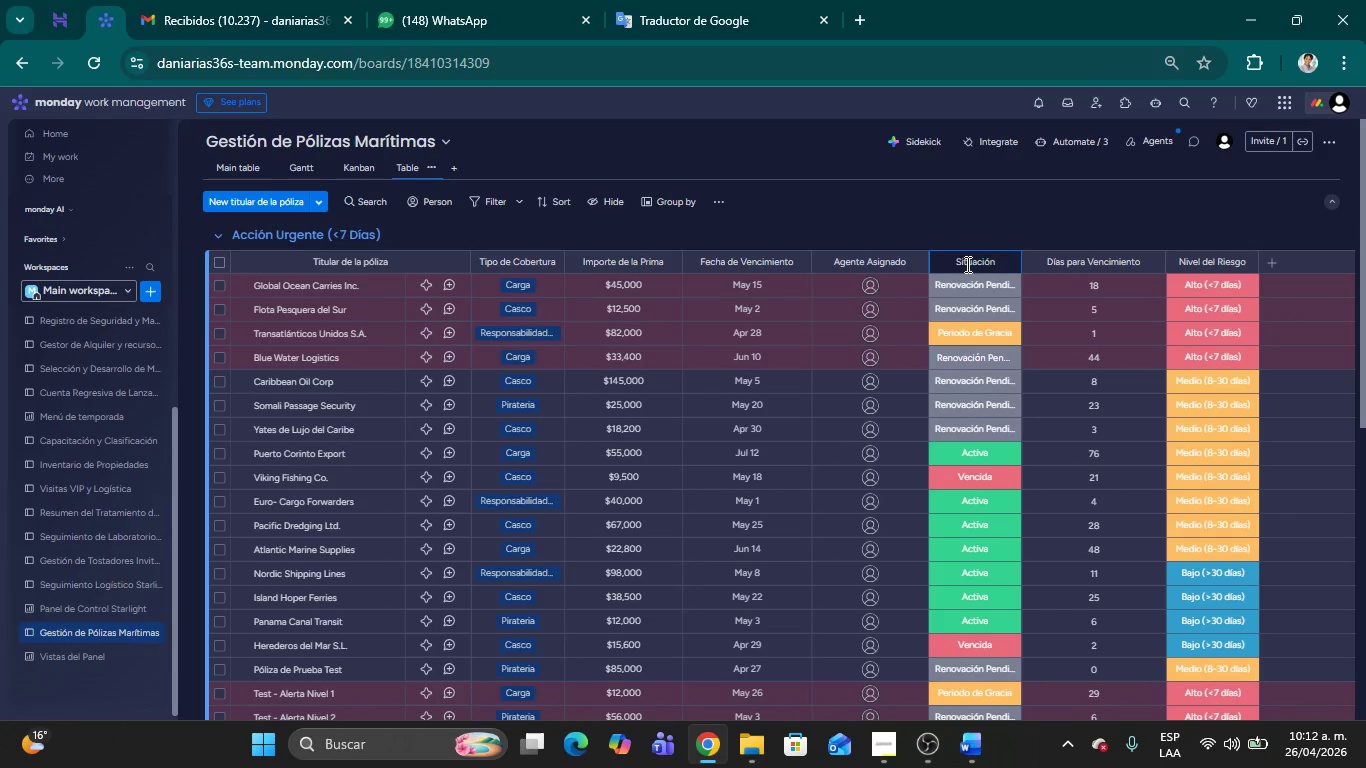 
key(Backspace)
key(Backspace)
key(Backspace)
key(Backspace)
key(Backspace)
key(Backspace)
key(Backspace)
key(Backspace)
key(Backspace)
type(Estado)
 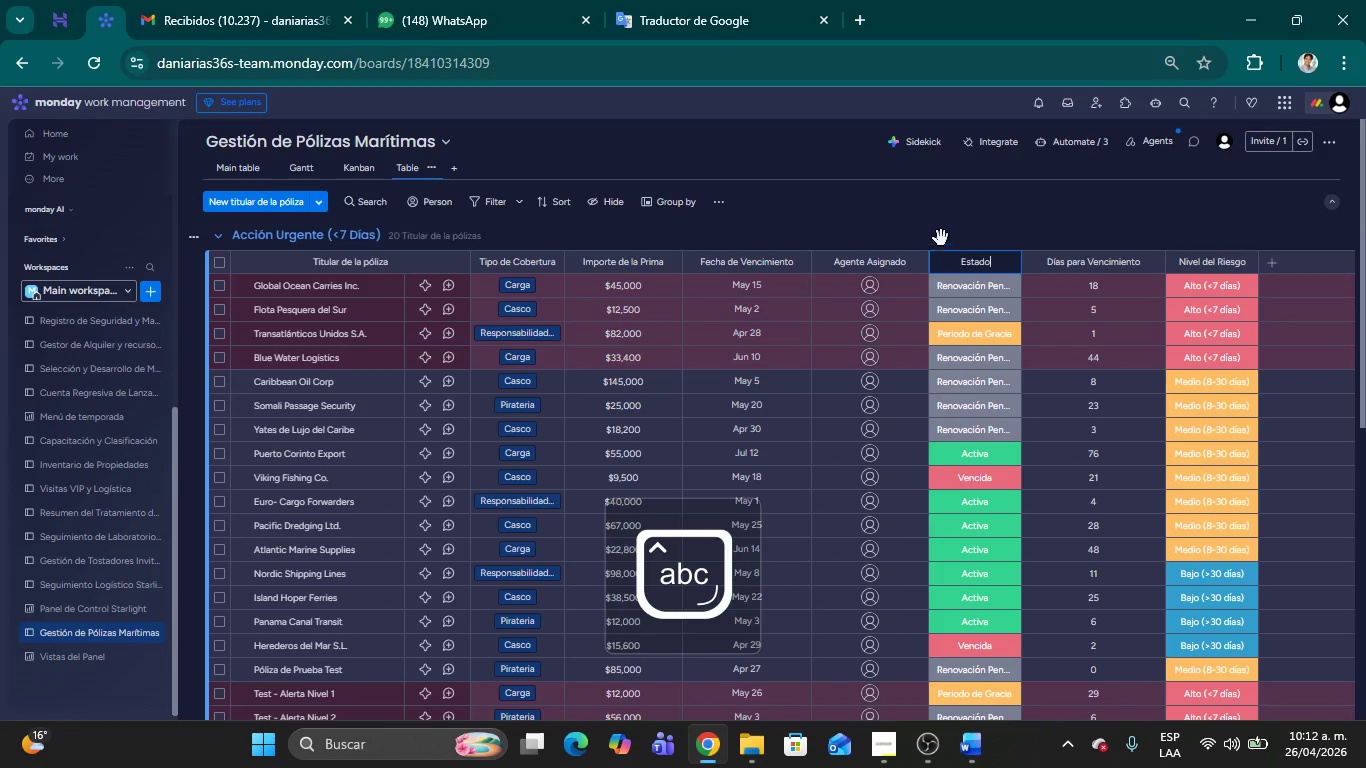 
left_click([941, 236])
 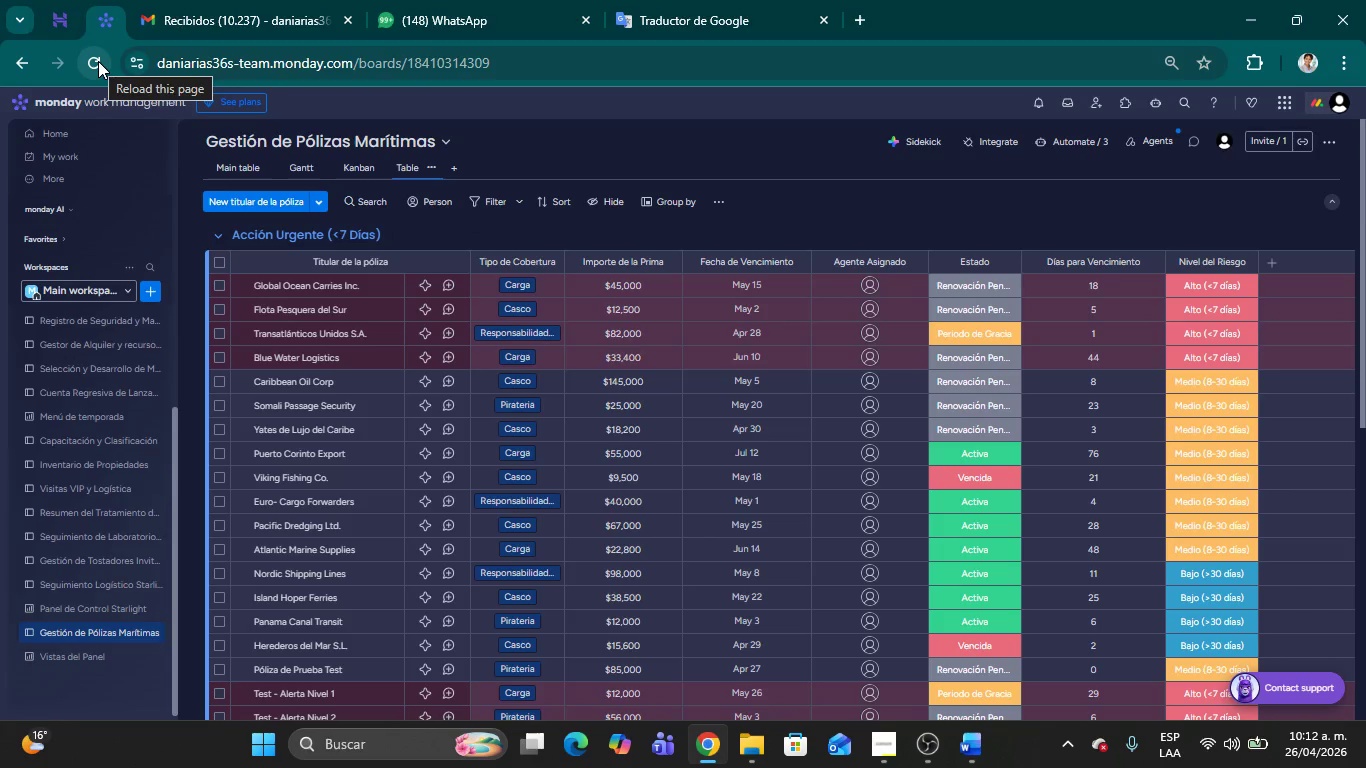 
left_click([98, 61])
 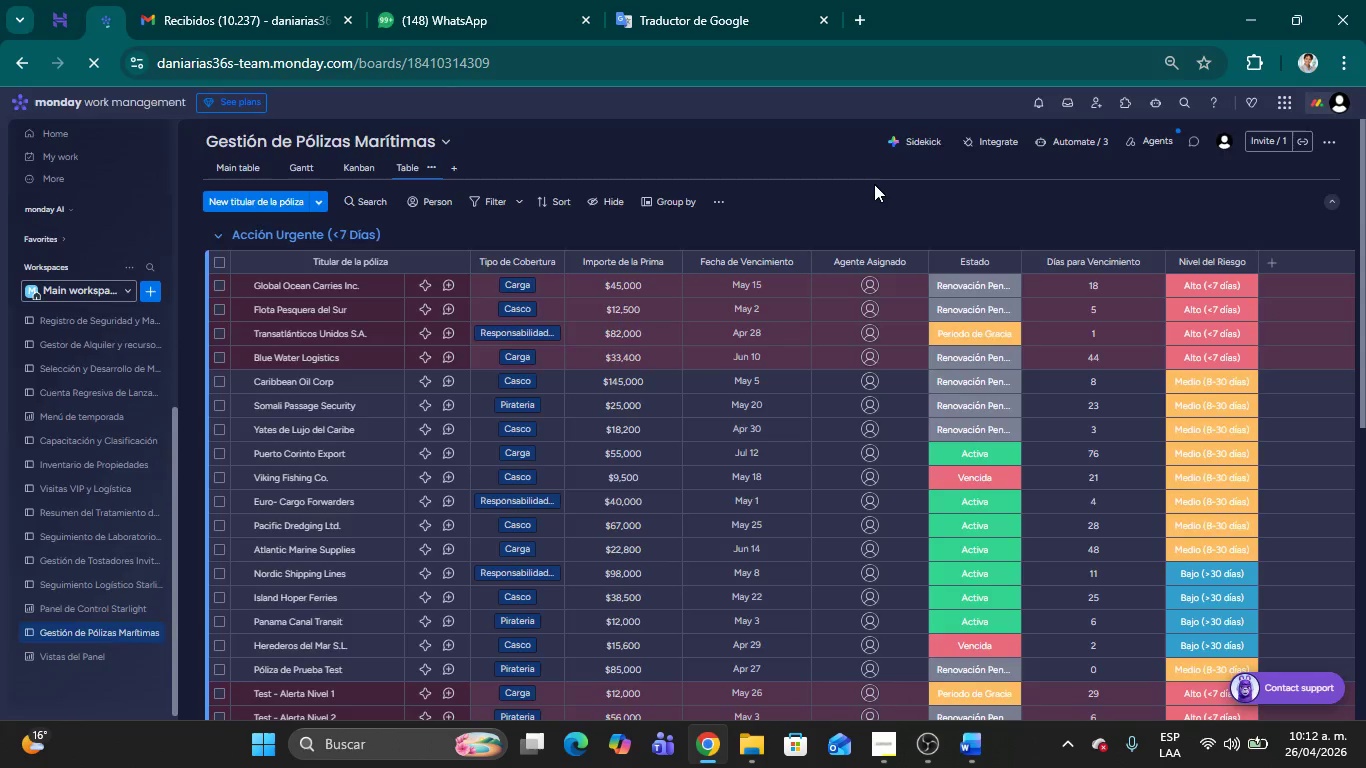 
mouse_move([967, 167])
 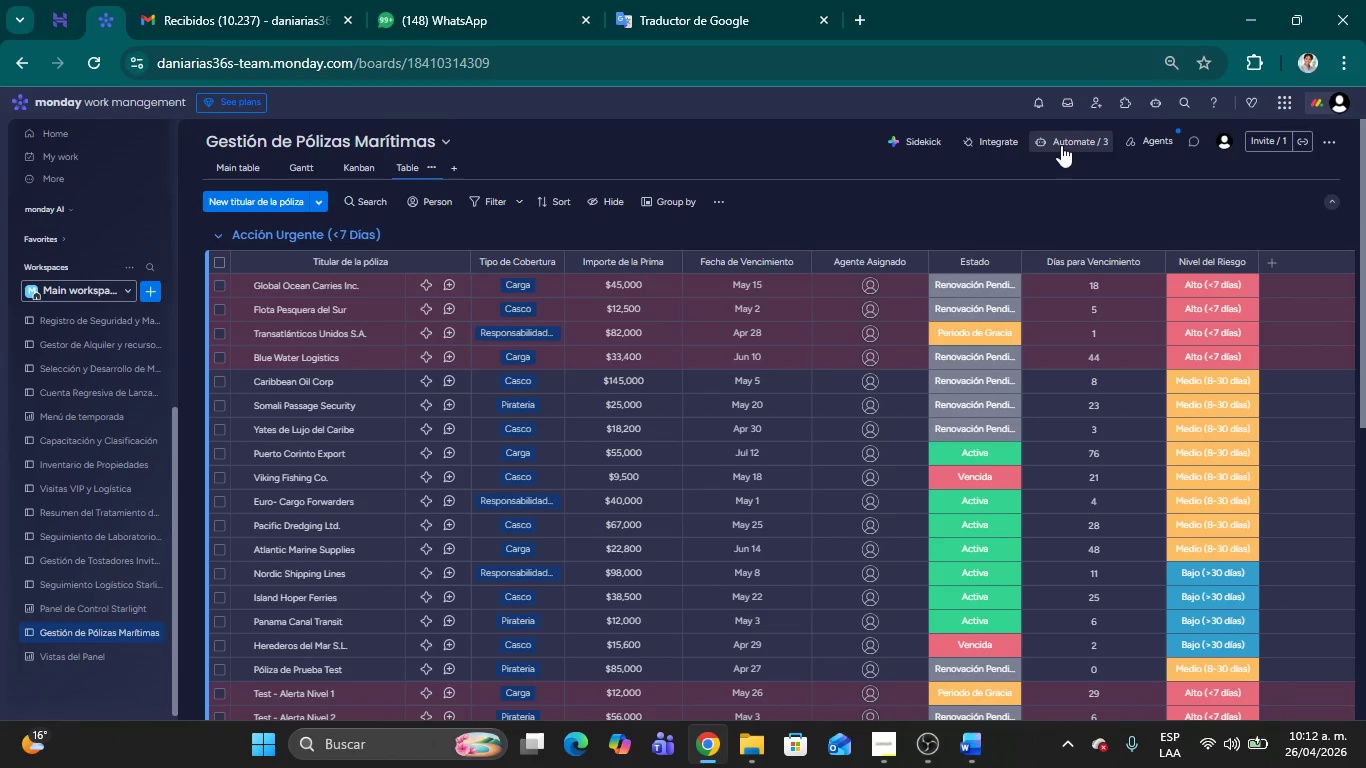 
left_click([1061, 145])
 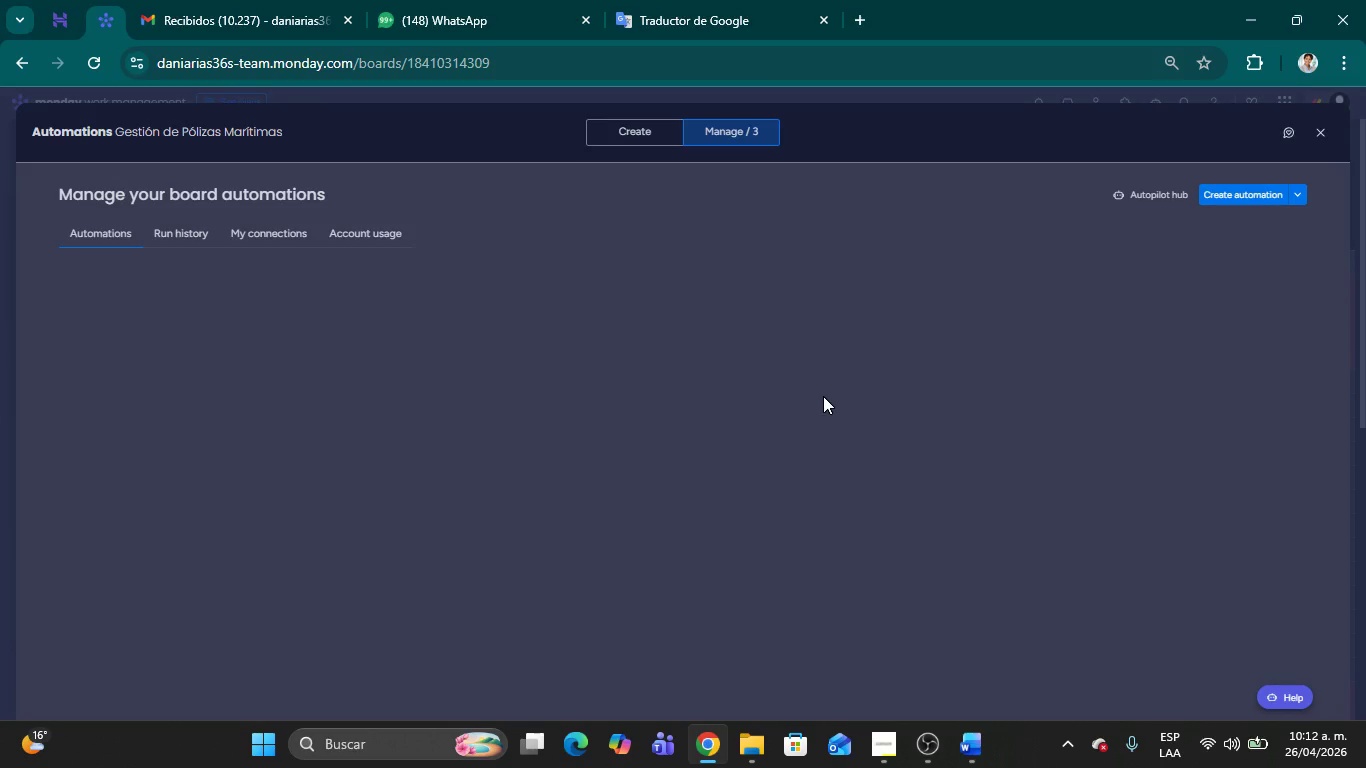 
wait(11.72)
 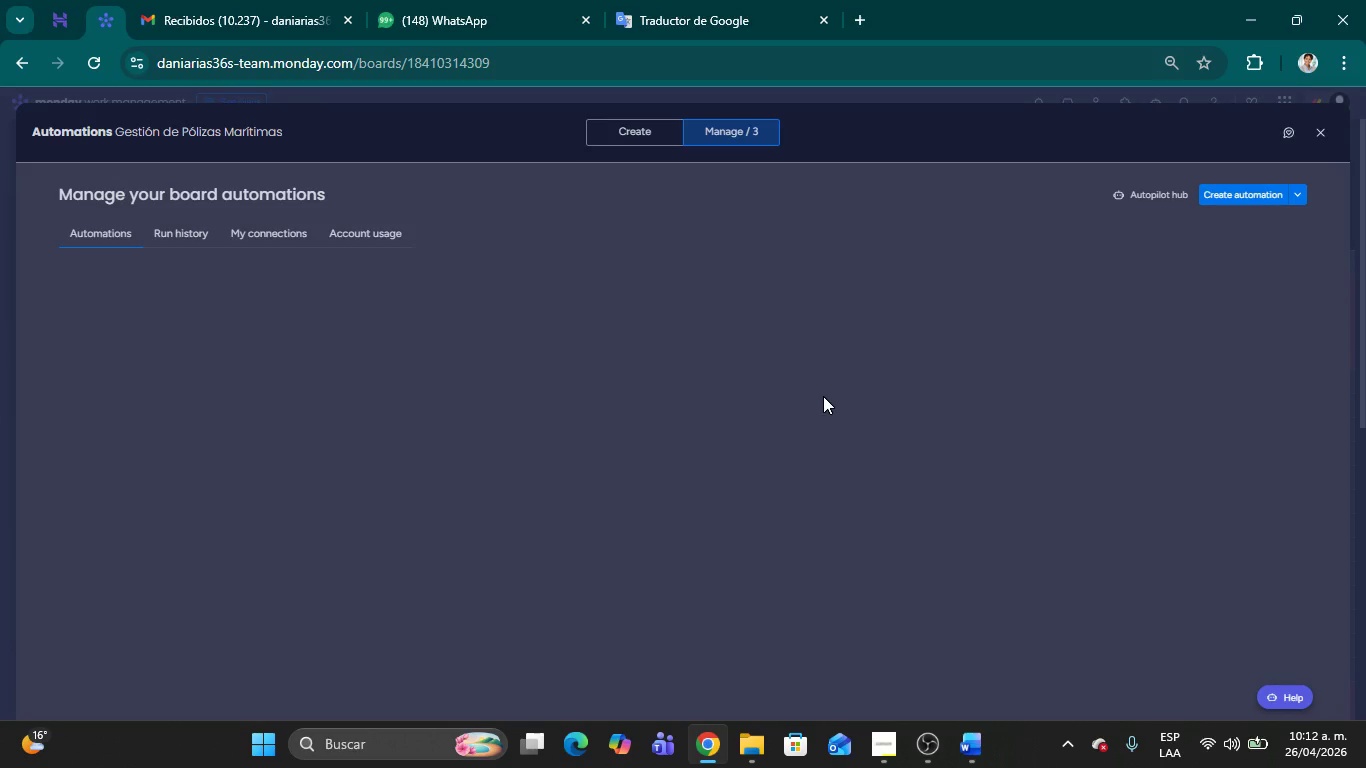 
left_click([212, 346])
 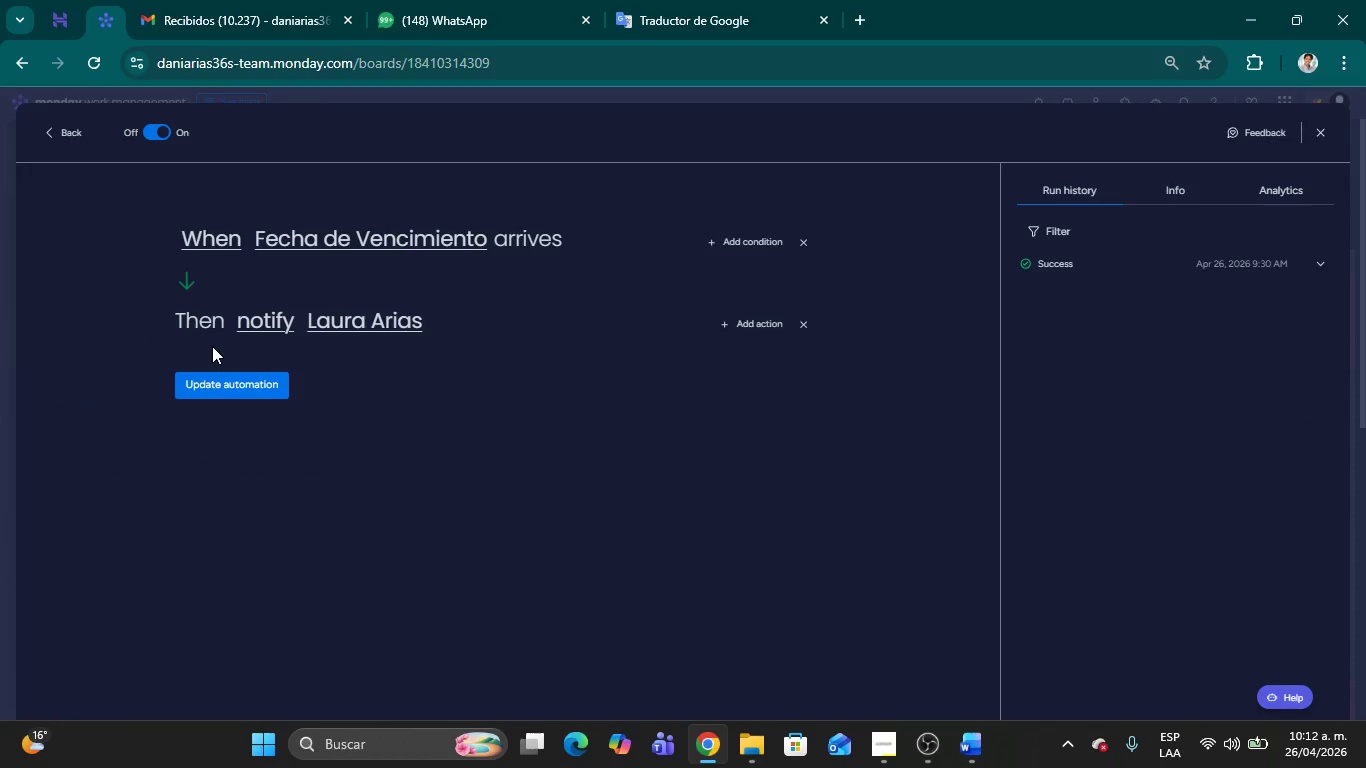 
left_click([251, 321])
 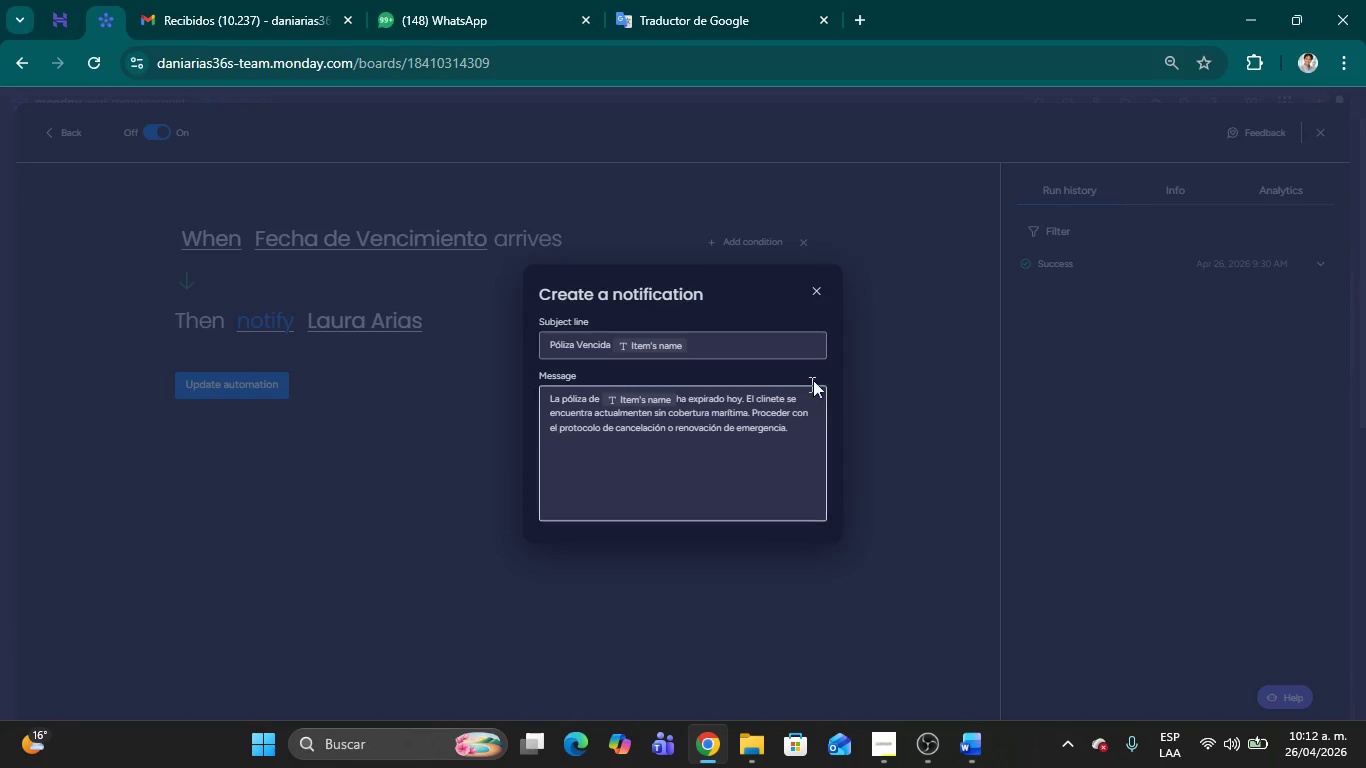 
left_click([820, 290])
 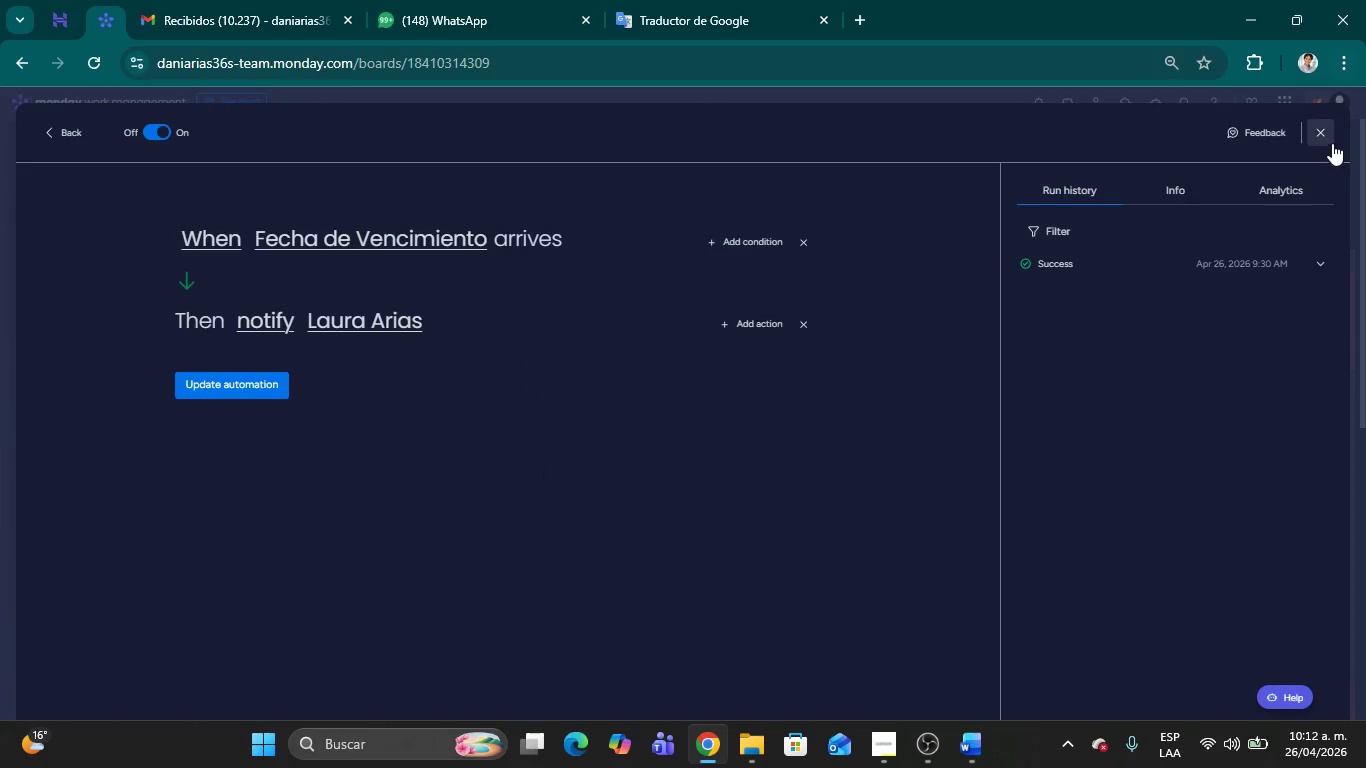 
left_click([1332, 139])
 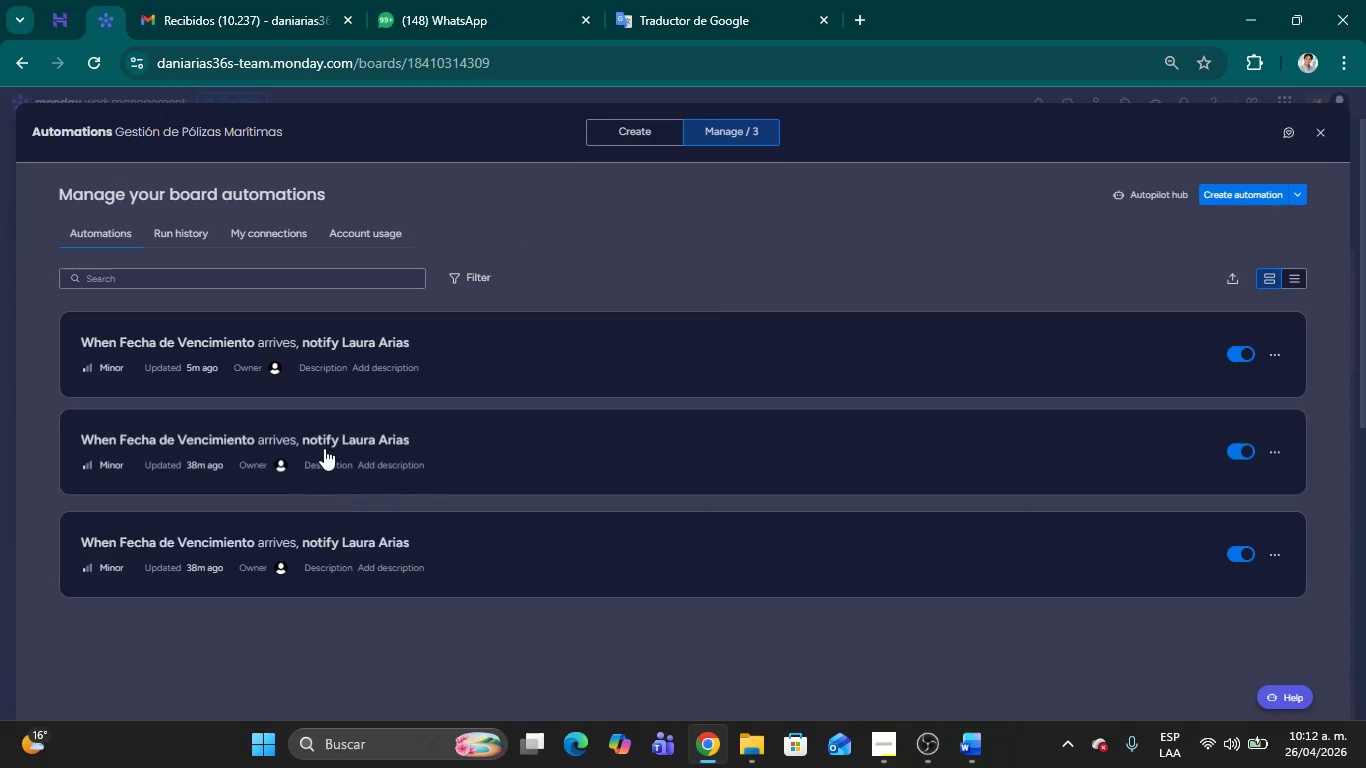 
left_click([320, 441])
 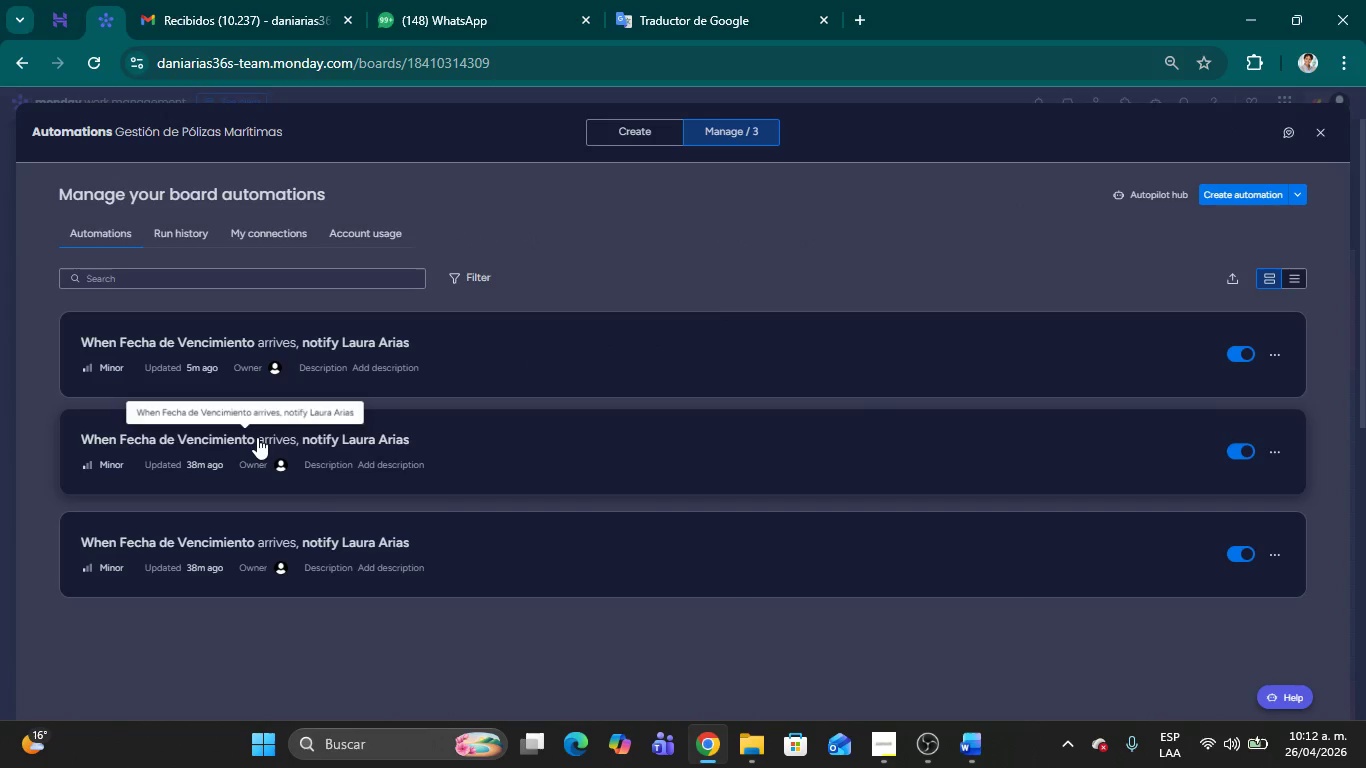 
left_click([257, 437])
 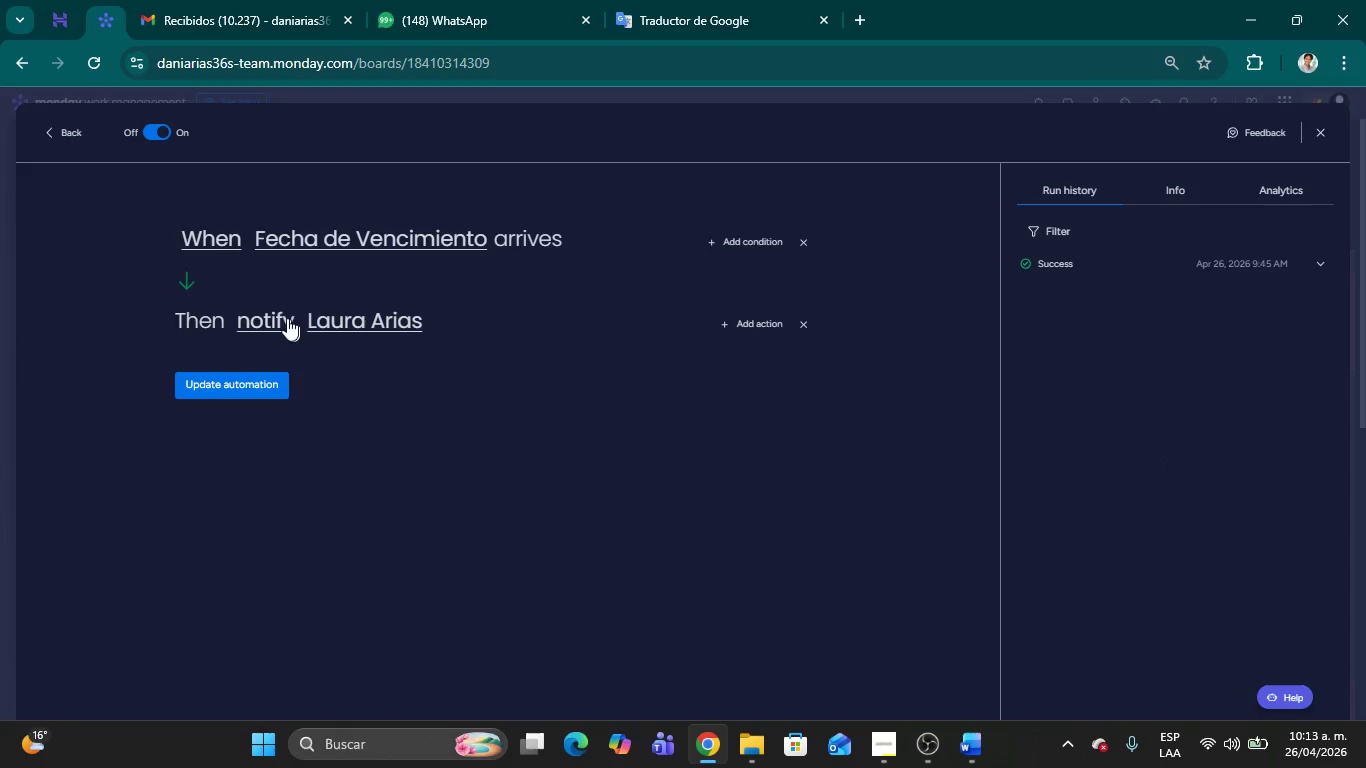 
left_click([748, 230])
 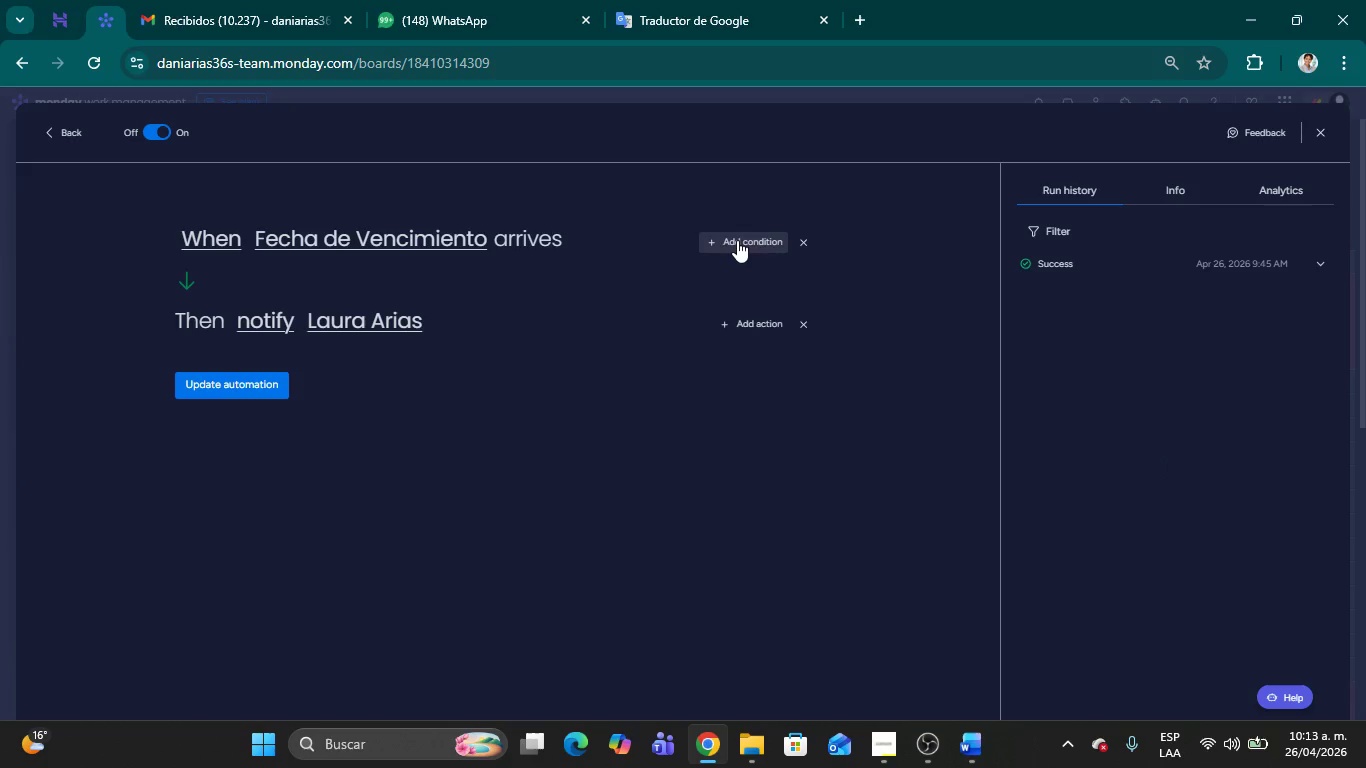 
left_click([737, 240])
 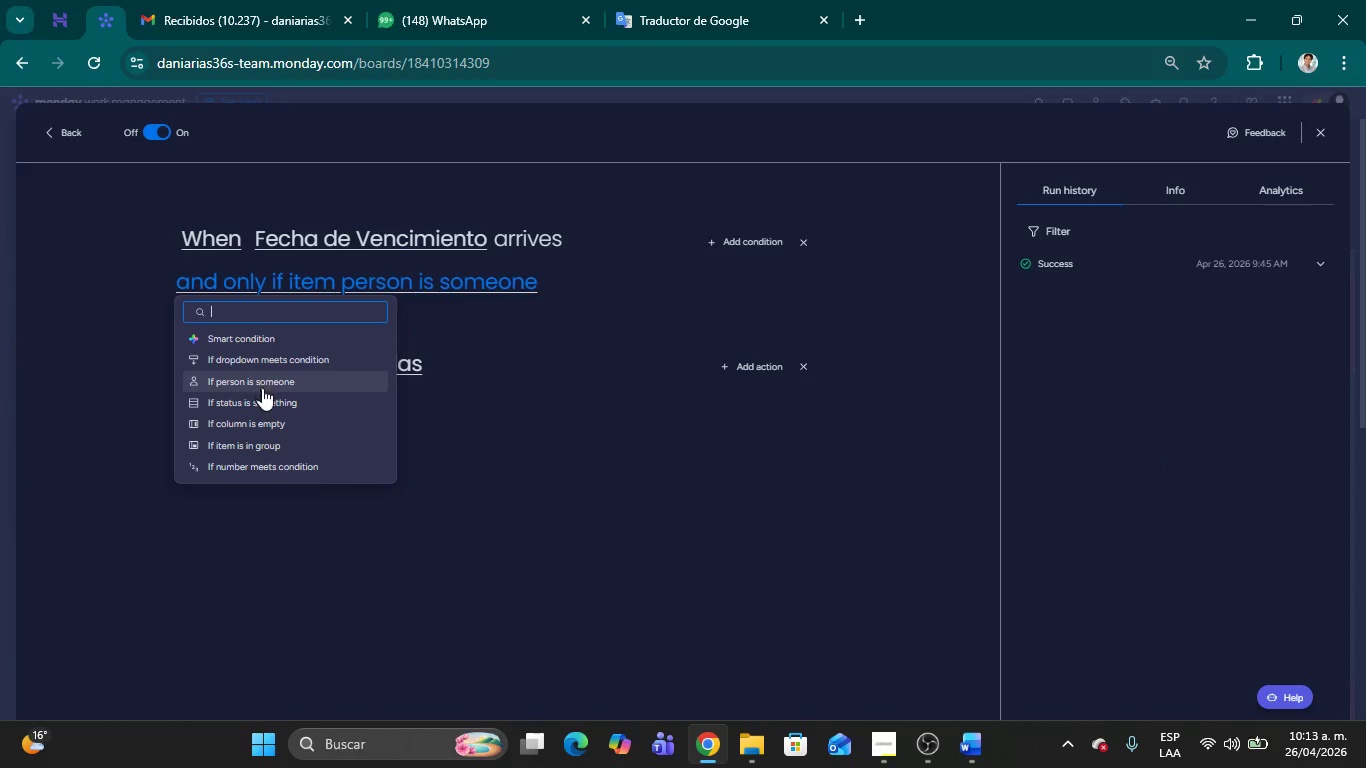 
left_click([265, 397])
 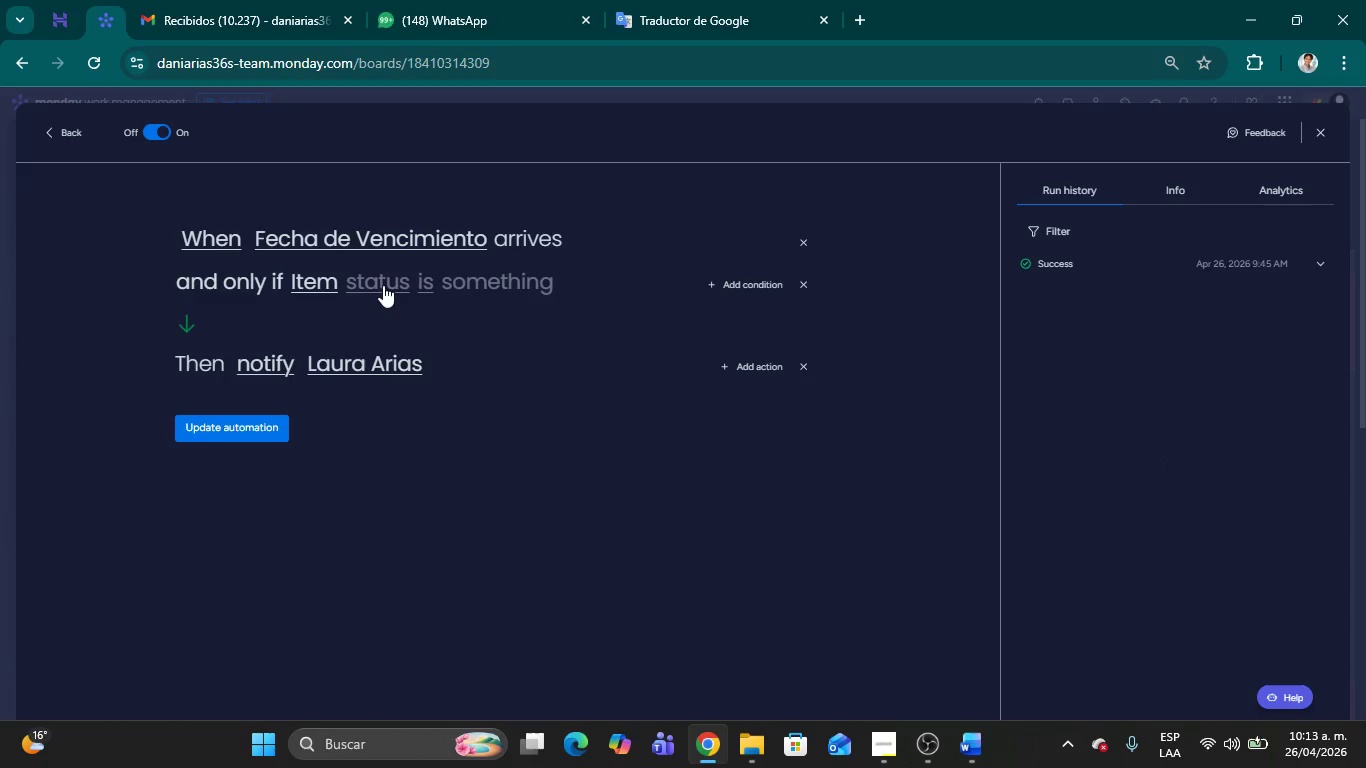 
left_click([383, 285])
 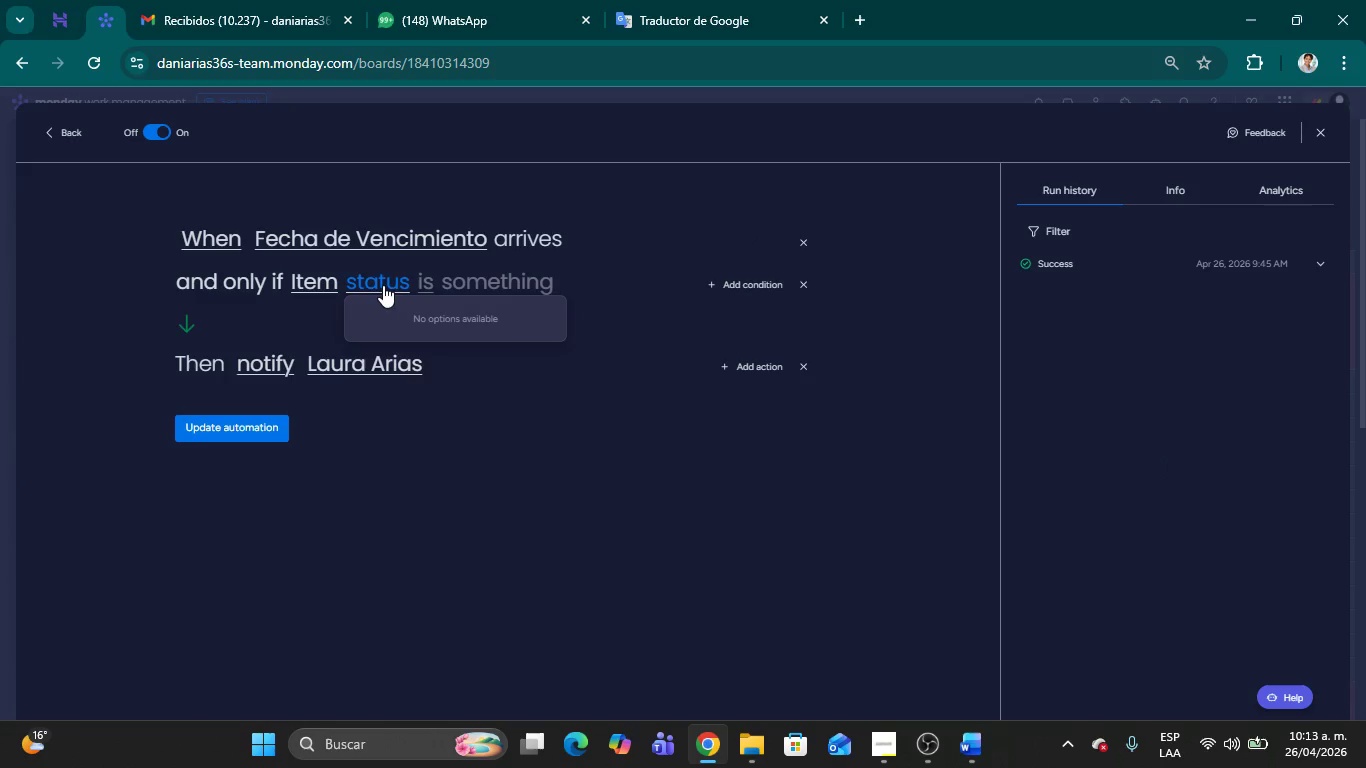 
left_click([378, 284])
 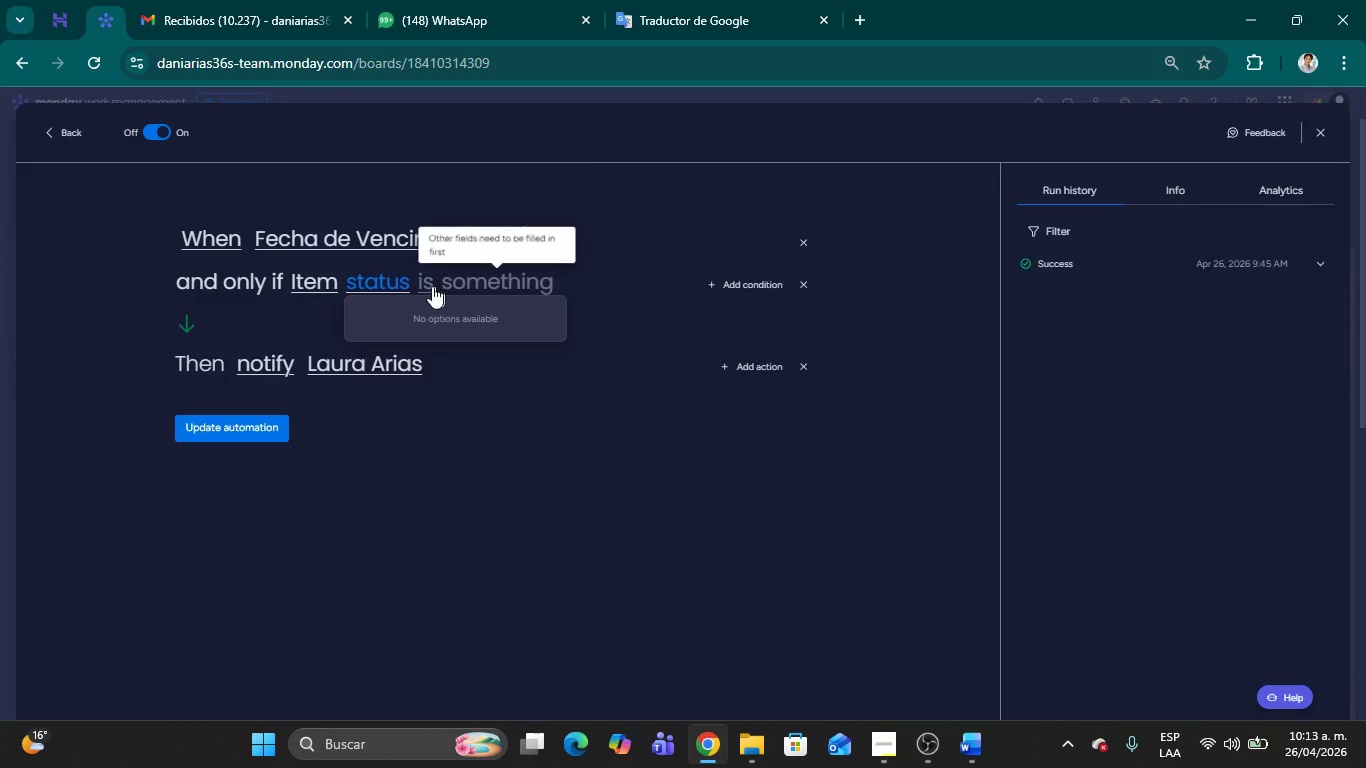 
left_click([427, 286])
 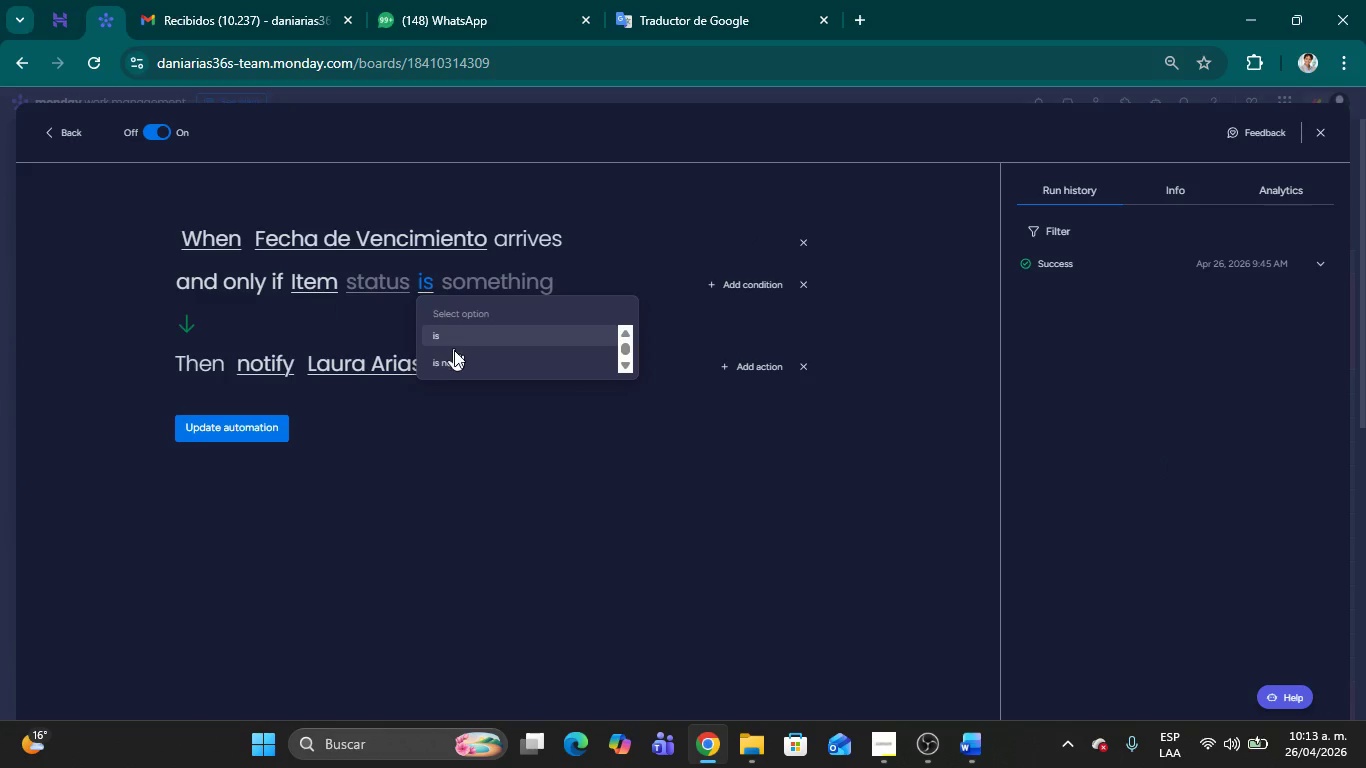 
left_click([454, 353])
 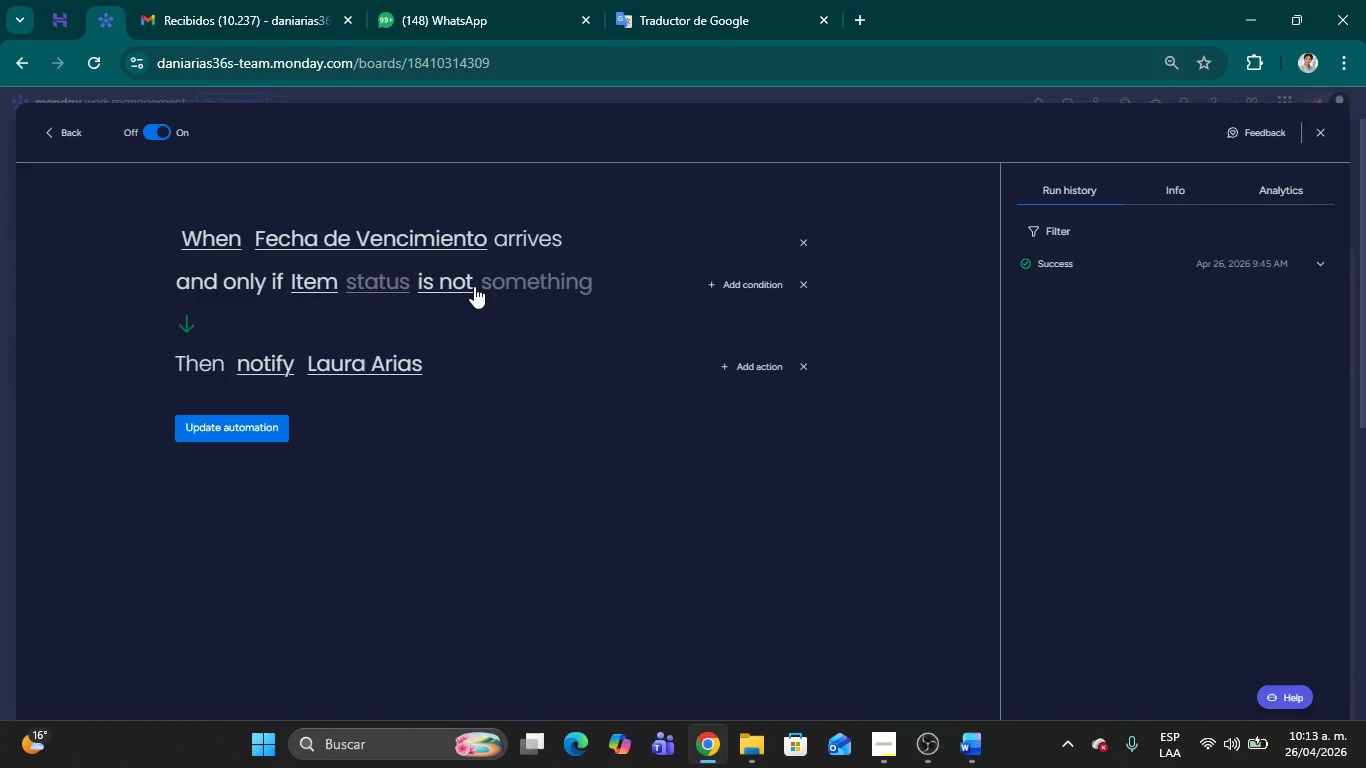 
left_click([474, 286])
 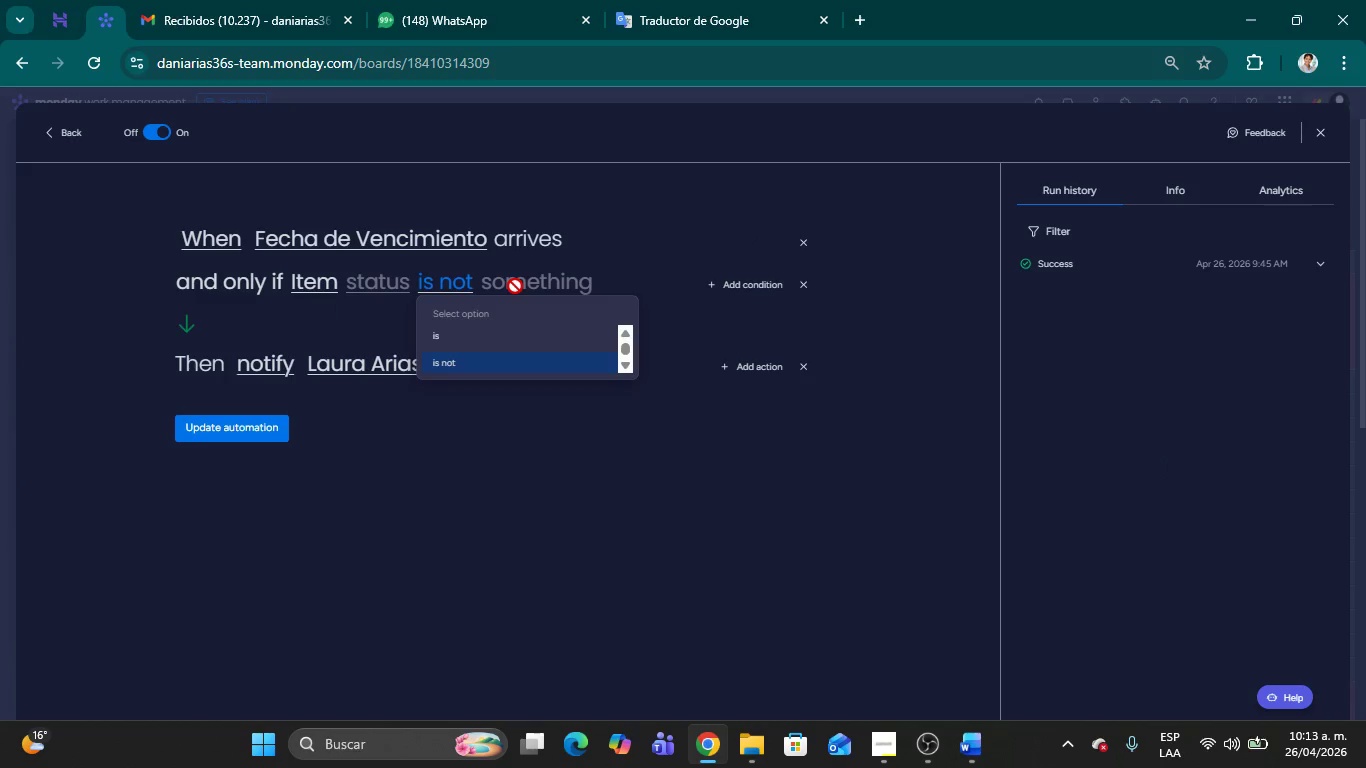 
left_click([515, 286])
 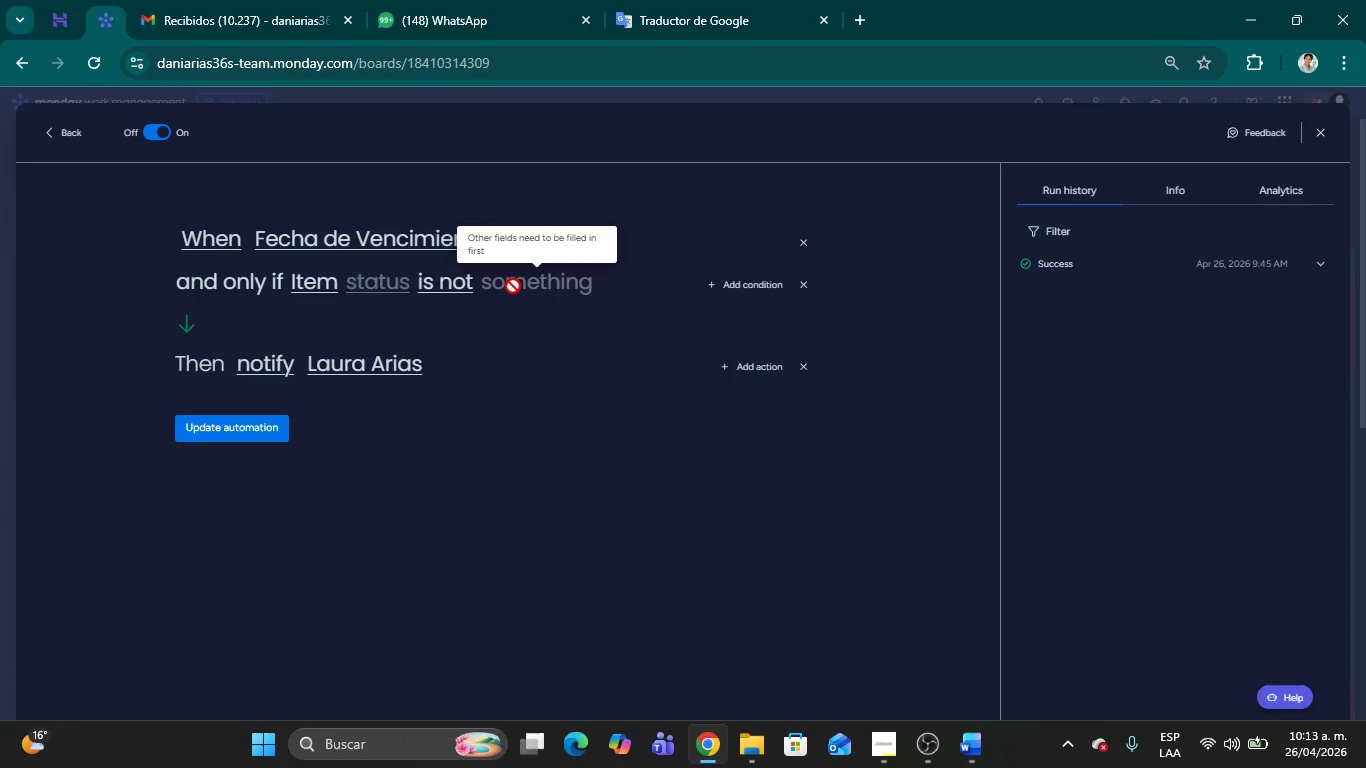 
double_click([513, 286])
 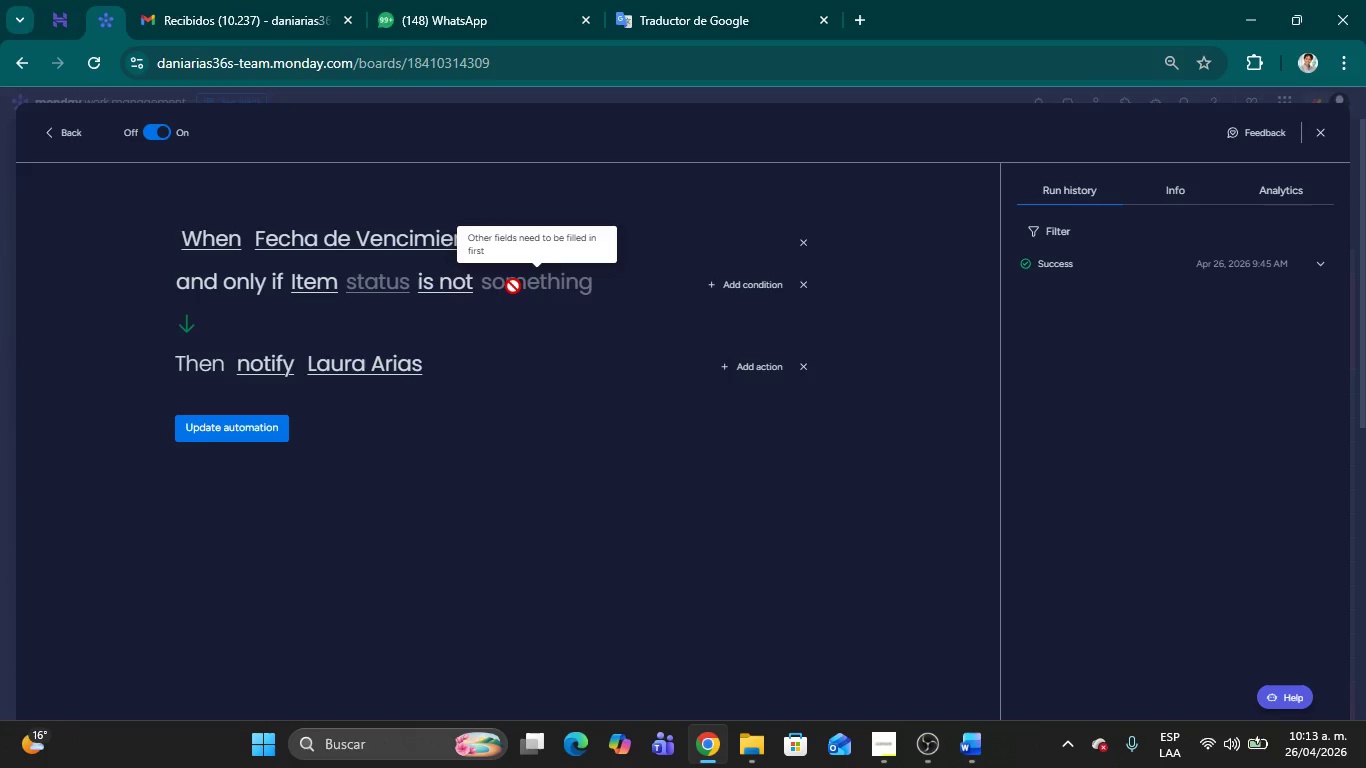 
triple_click([513, 286])
 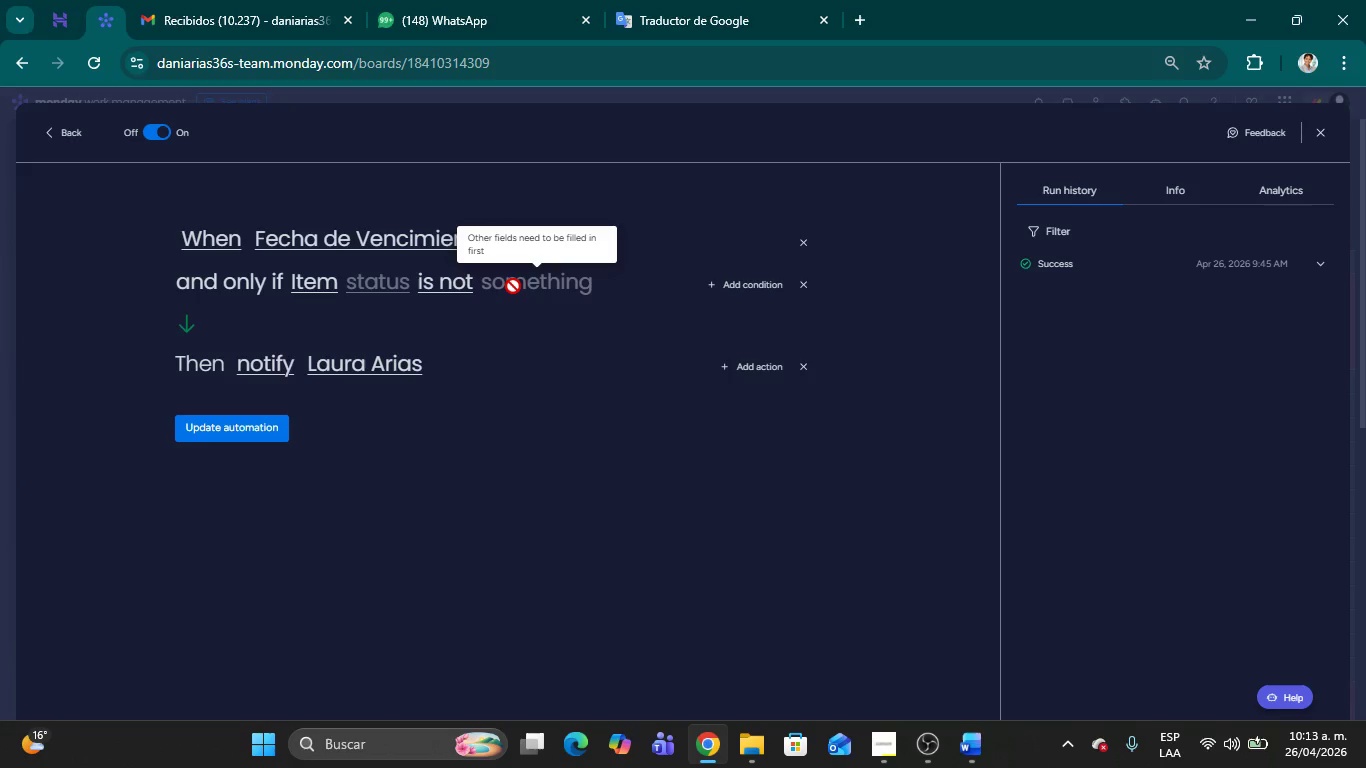 
triple_click([513, 286])
 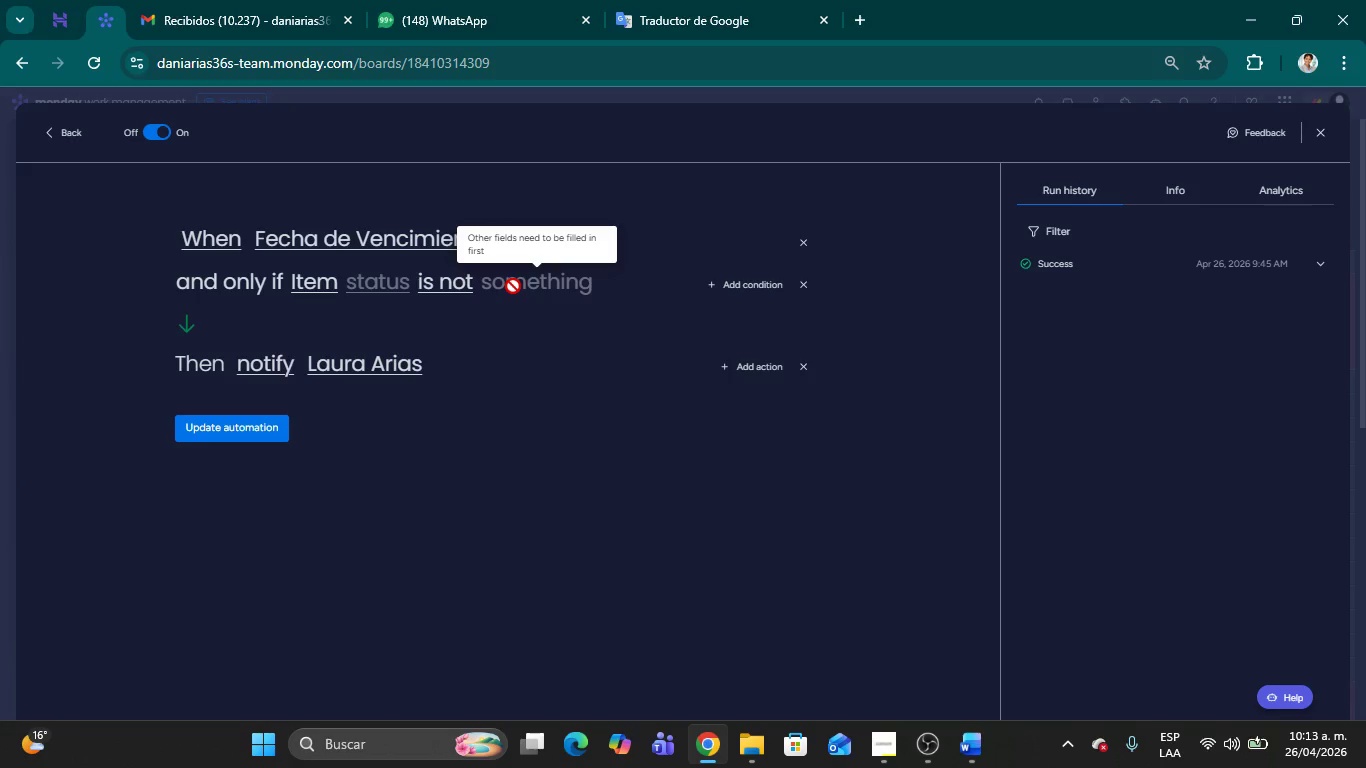 
triple_click([513, 286])
 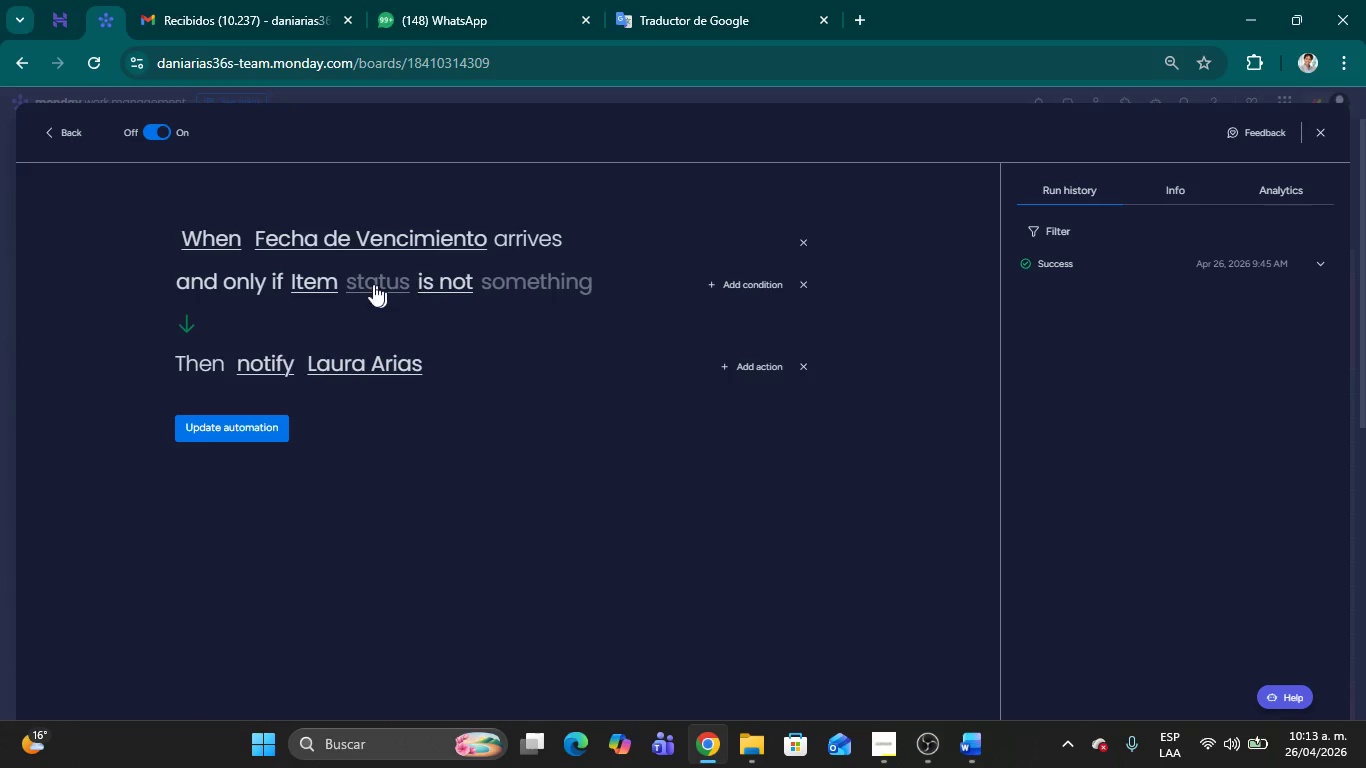 
left_click([363, 278])
 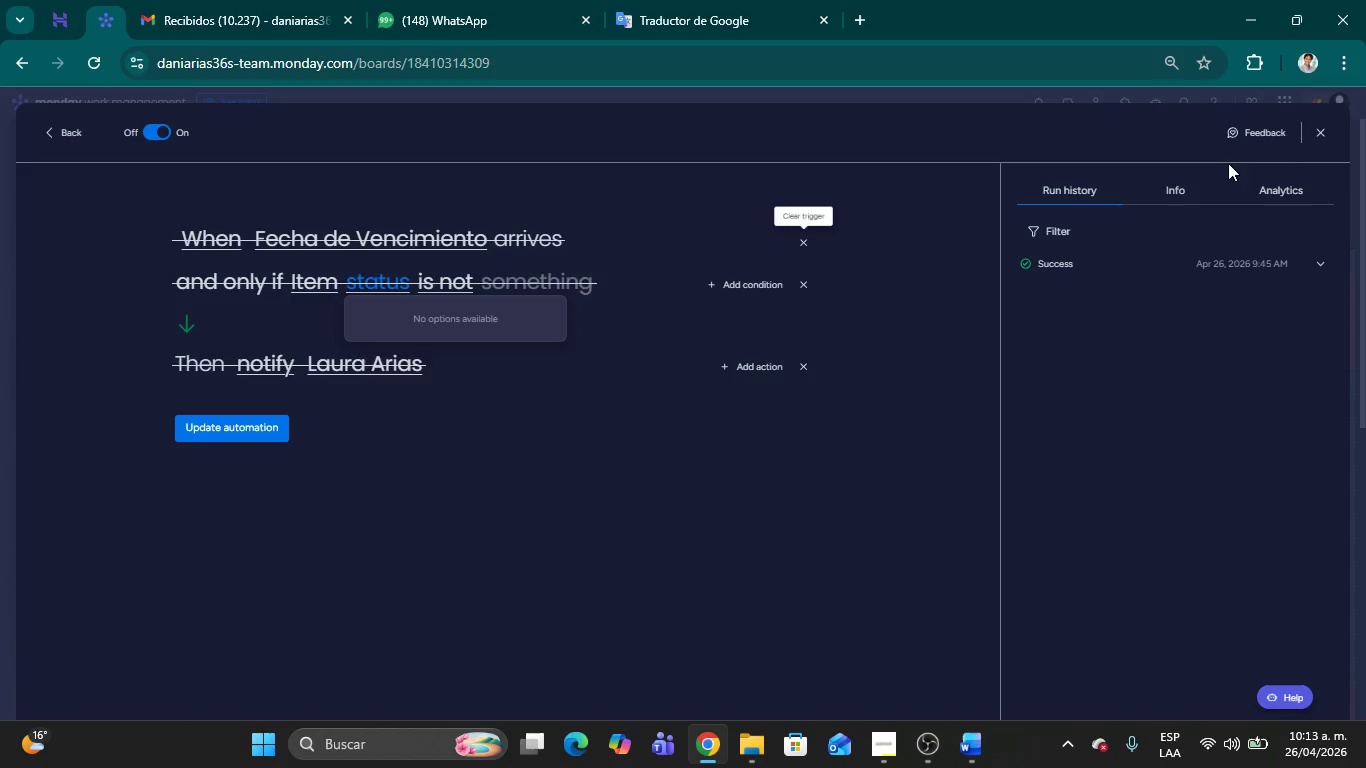 
left_click([1325, 135])
 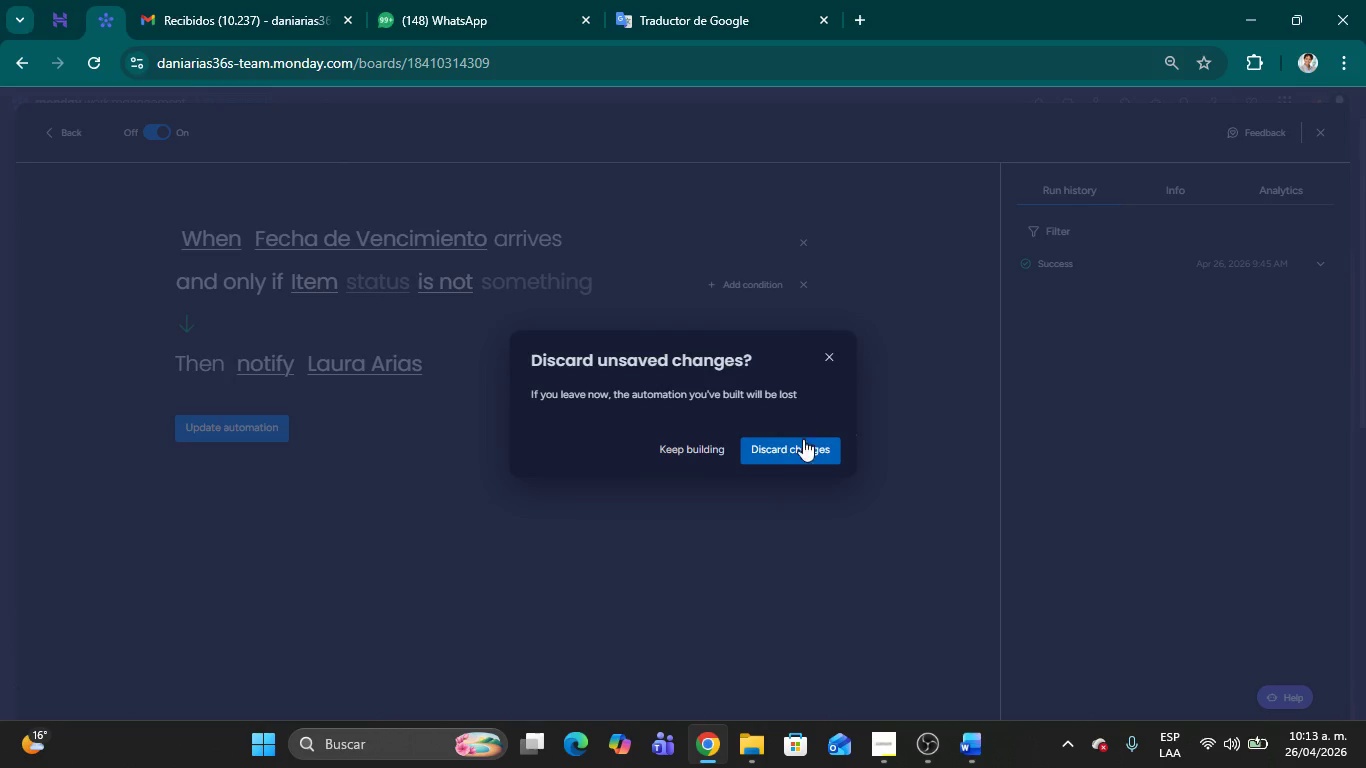 
left_click([802, 450])
 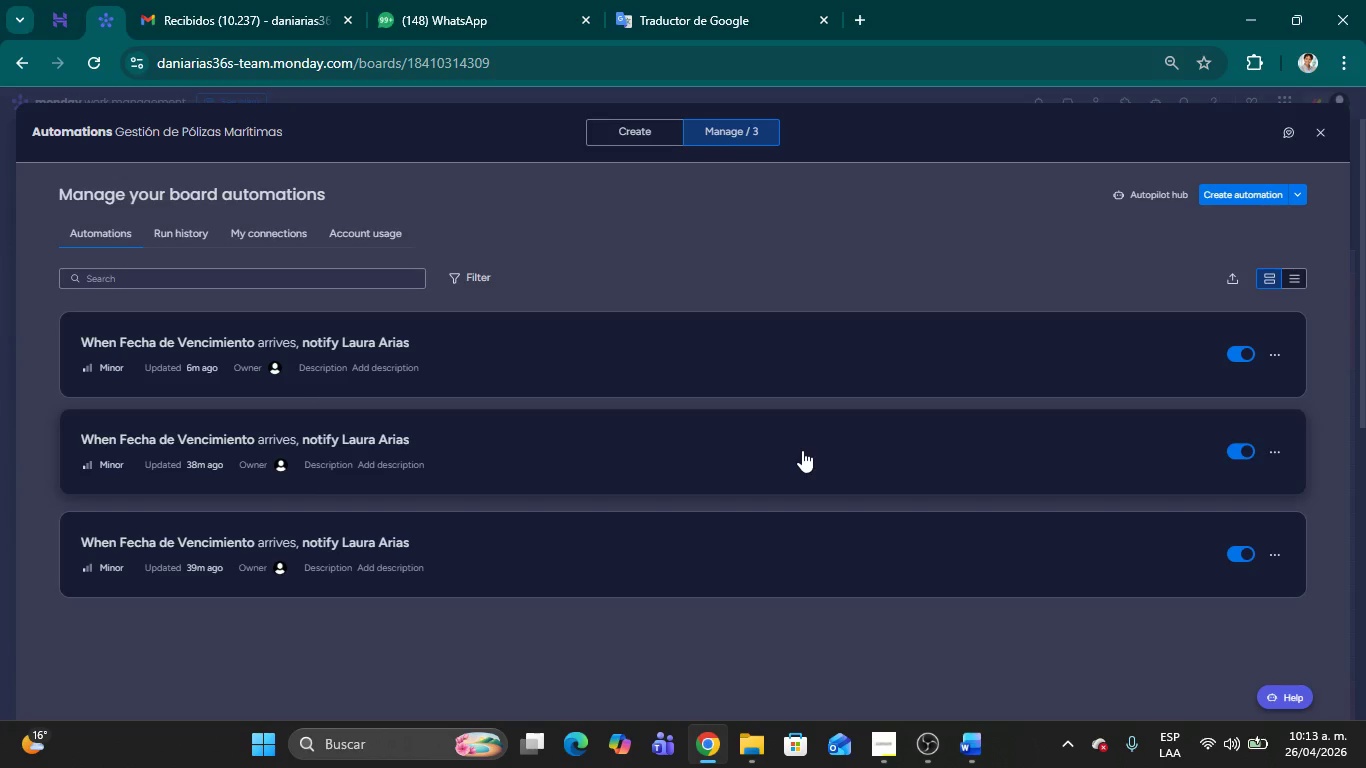 
wait(26.59)
 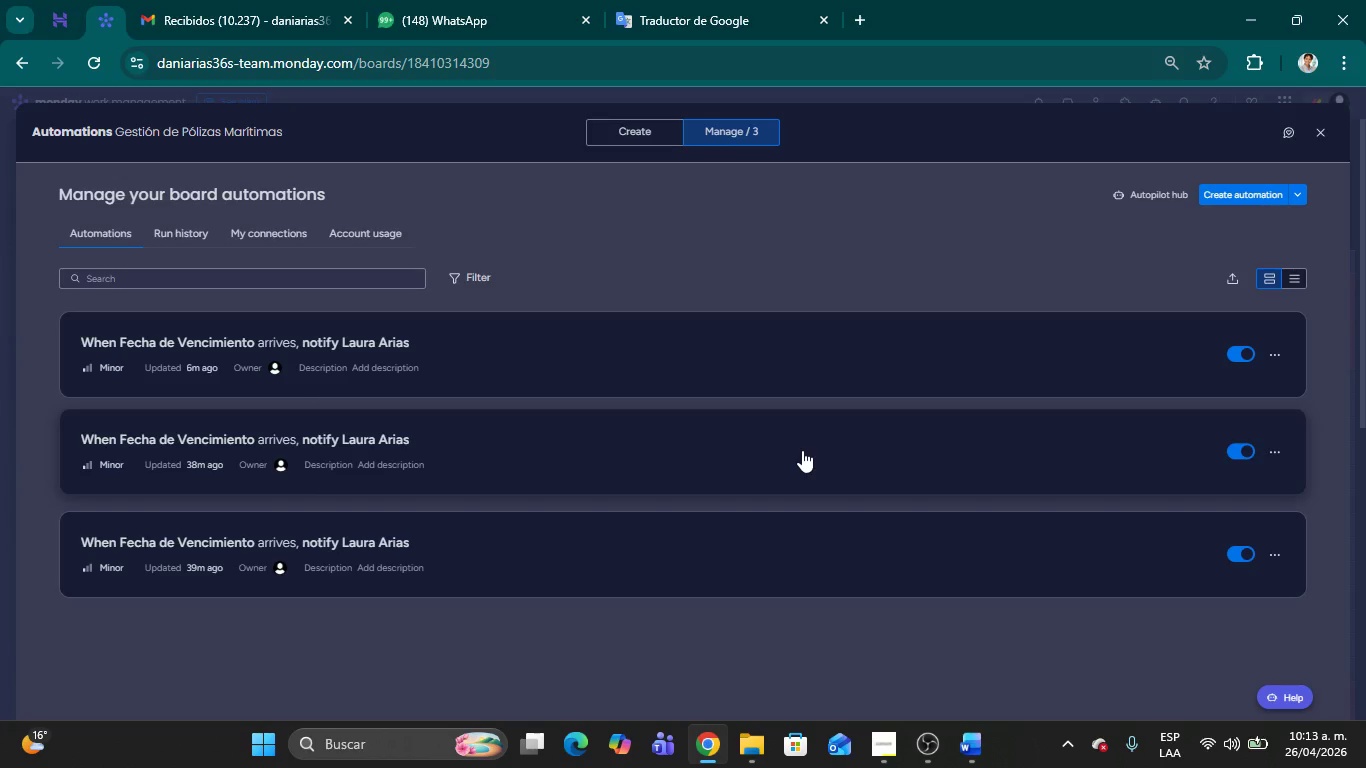 
left_click([210, 440])
 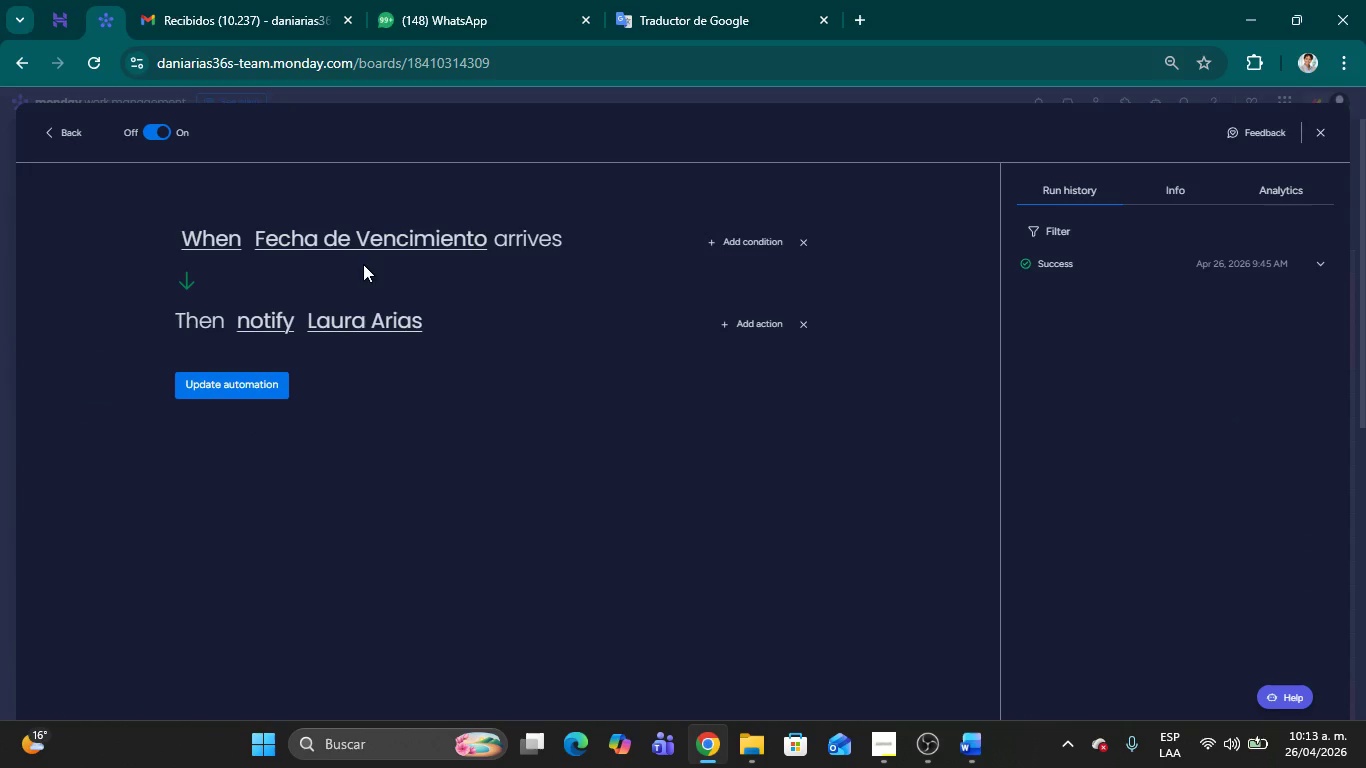 
left_click([244, 319])
 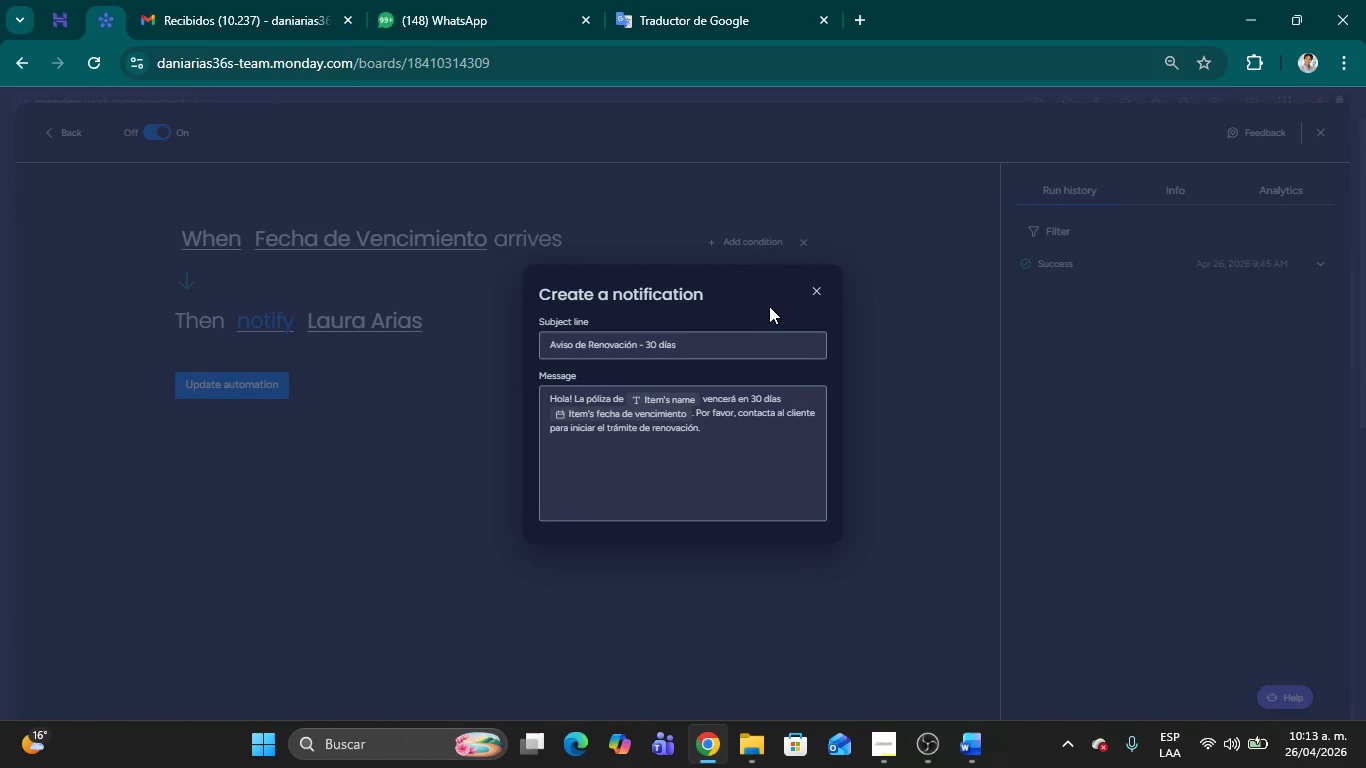 
left_click([823, 287])
 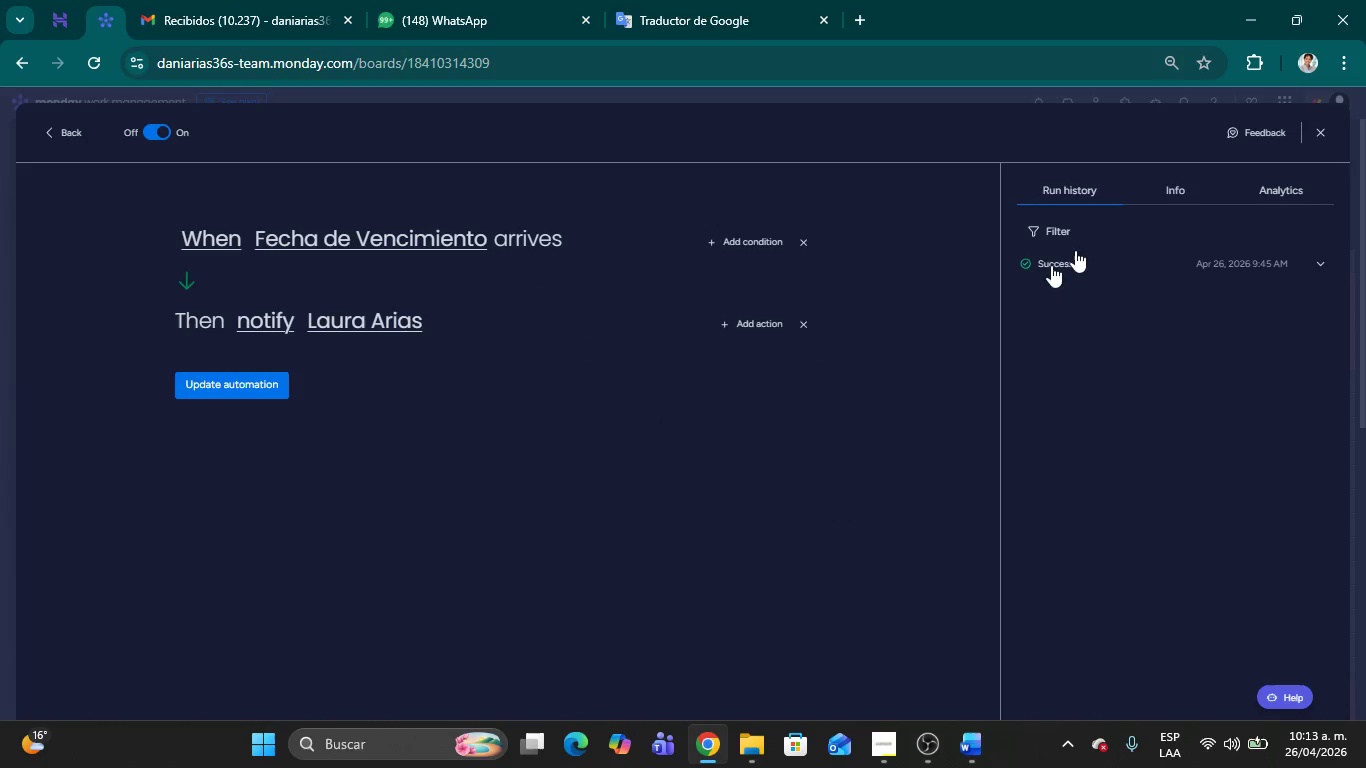 
wait(5.53)
 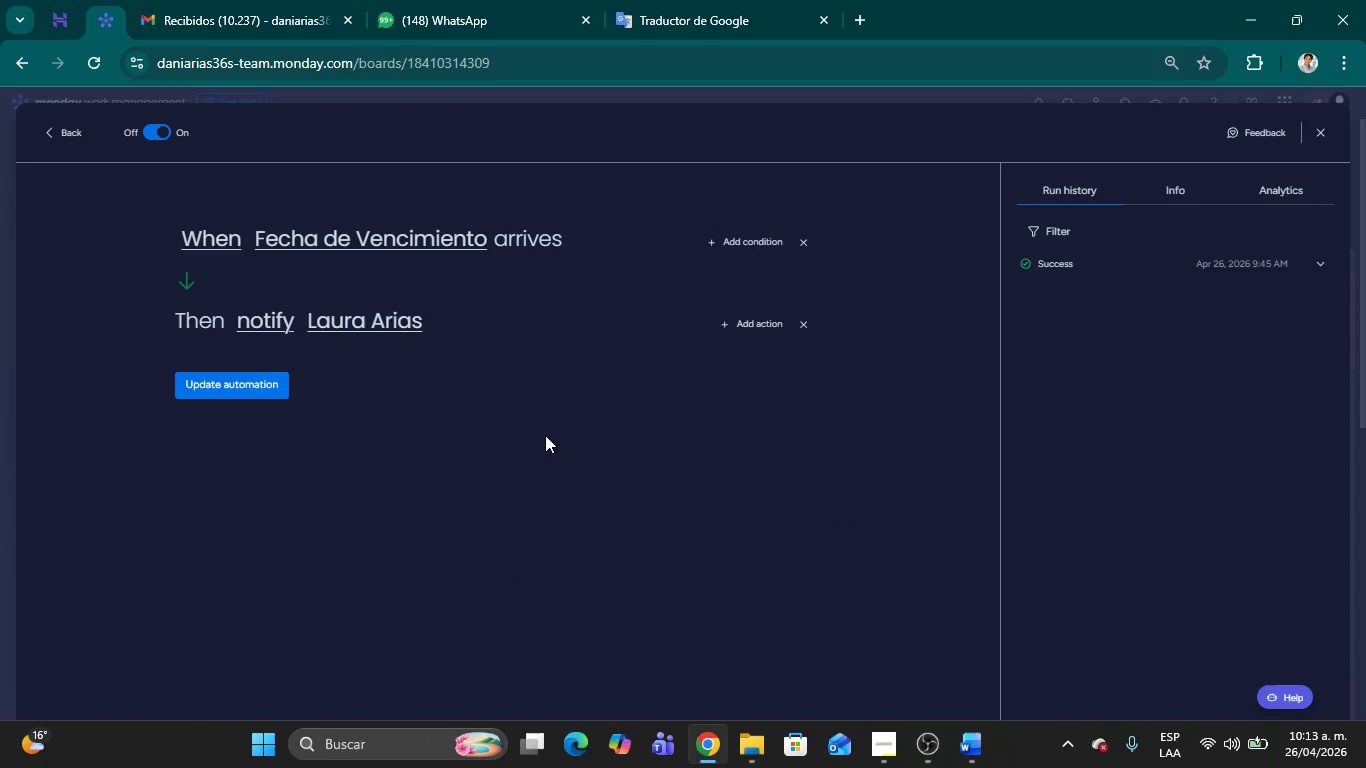 
left_click([808, 246])
 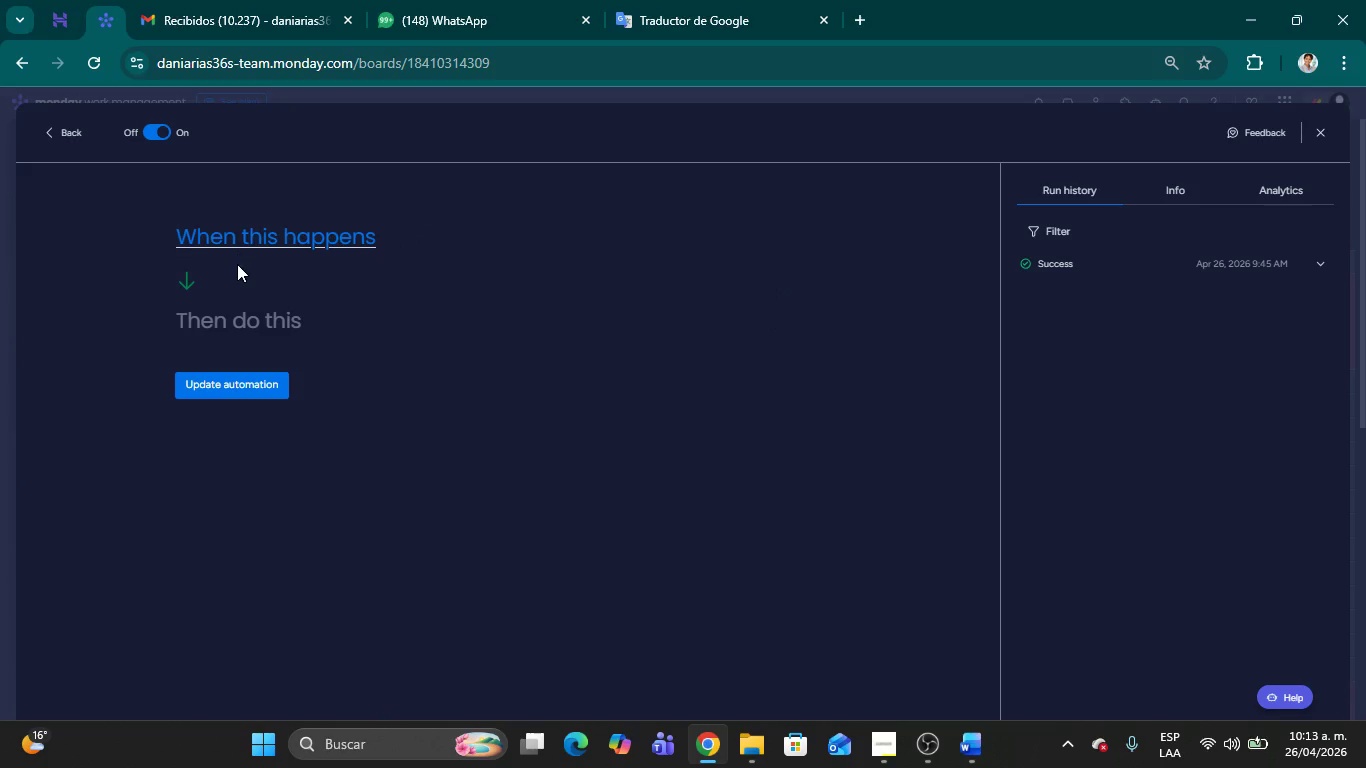 
left_click([218, 240])
 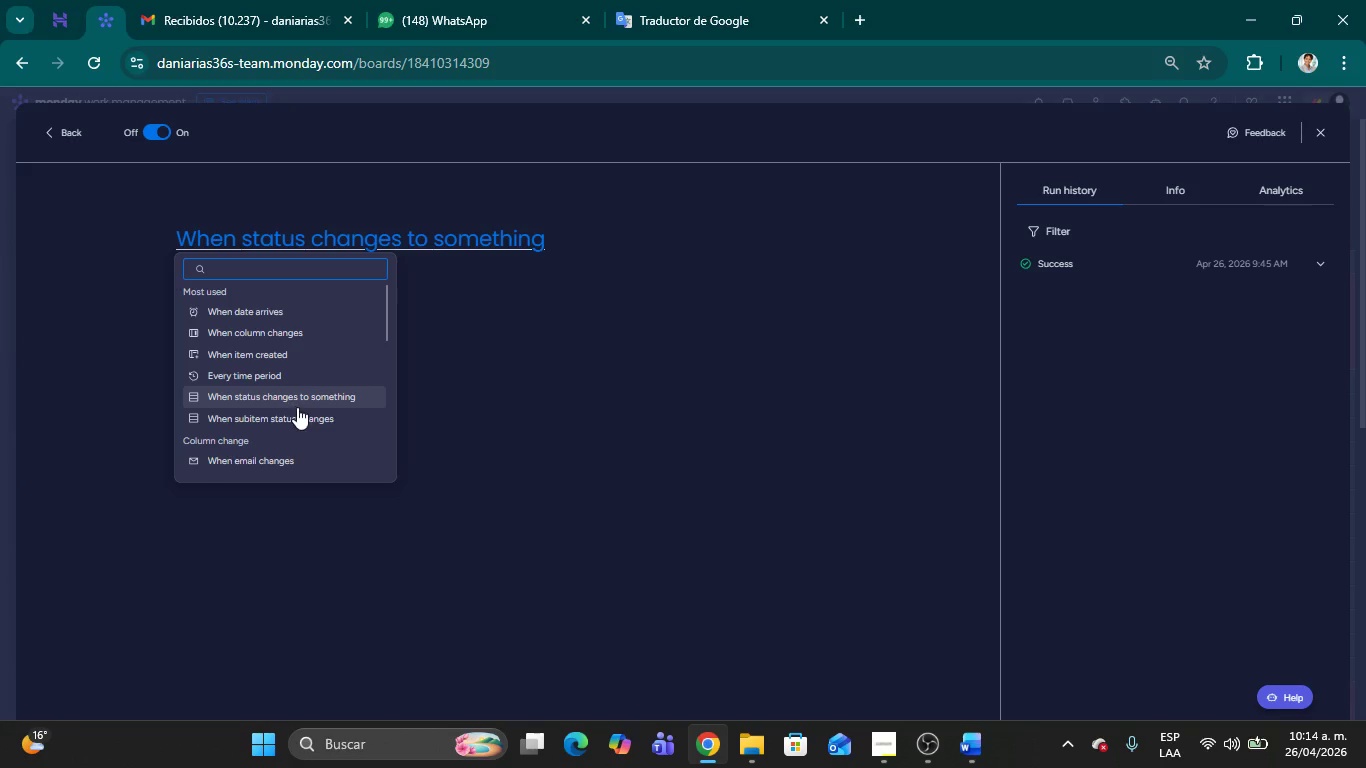 
wait(11.36)
 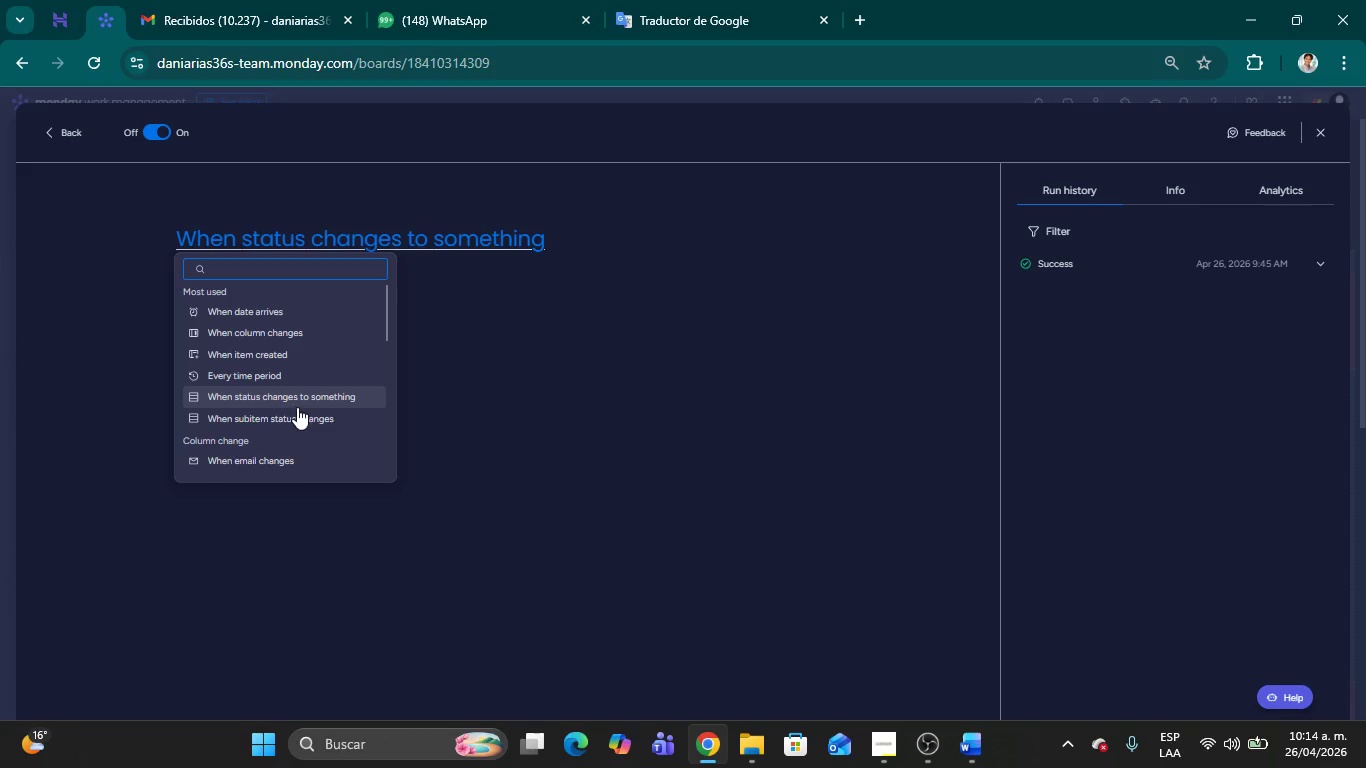 
left_click([278, 309])
 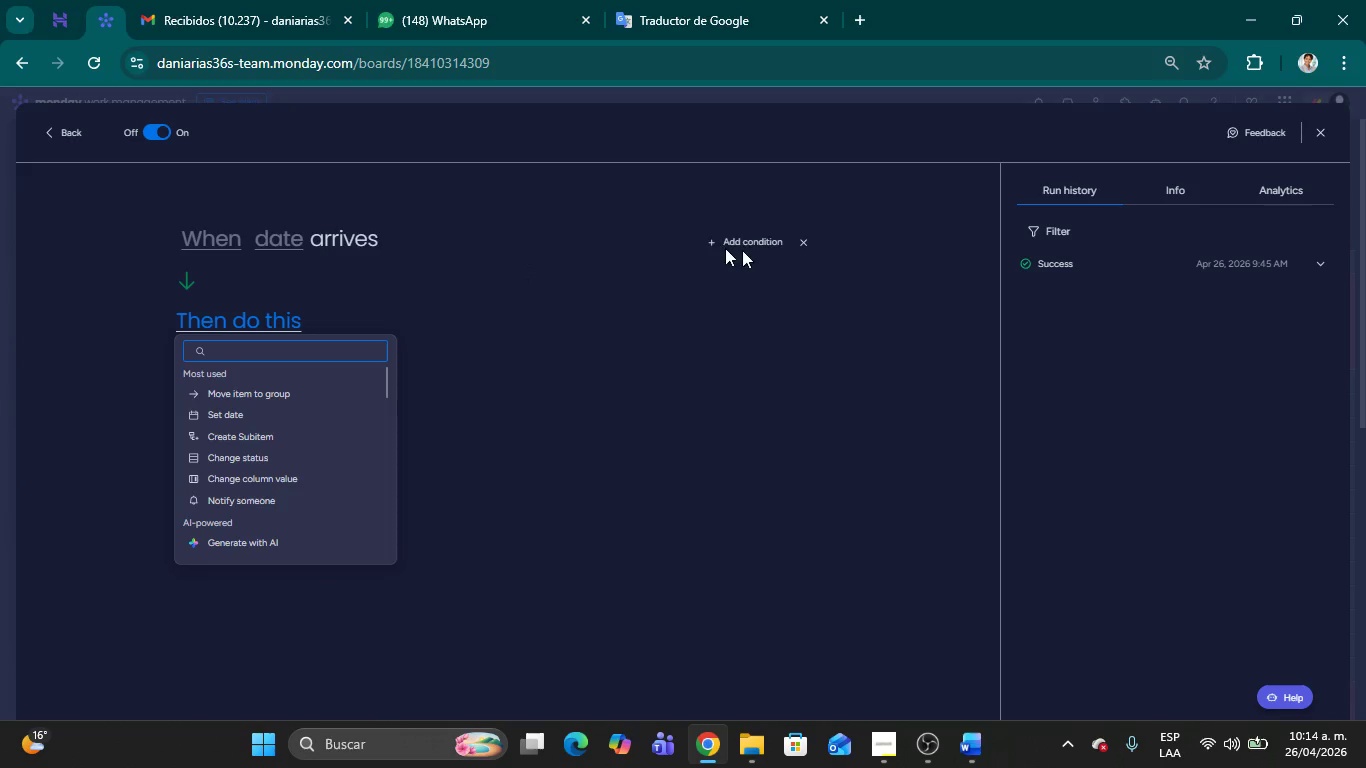 
left_click([718, 247])
 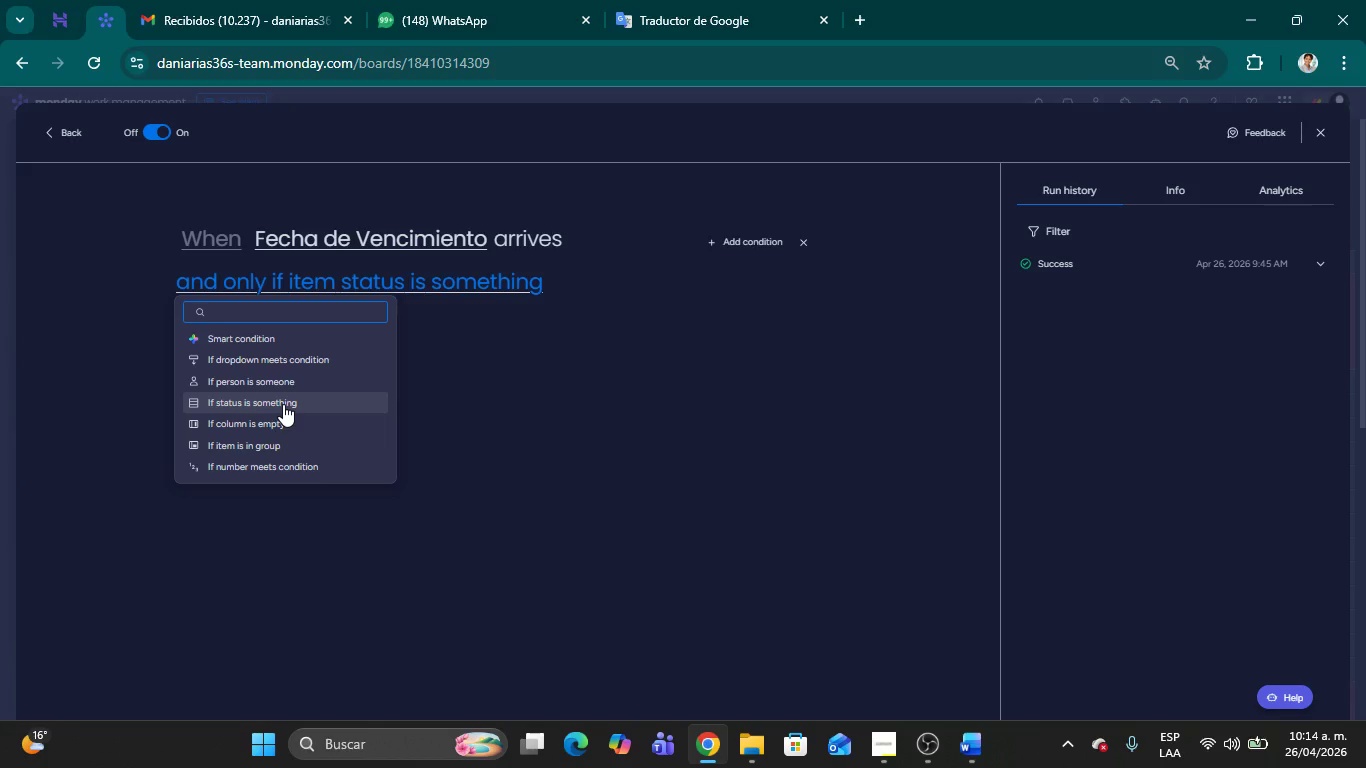 
left_click([283, 404])
 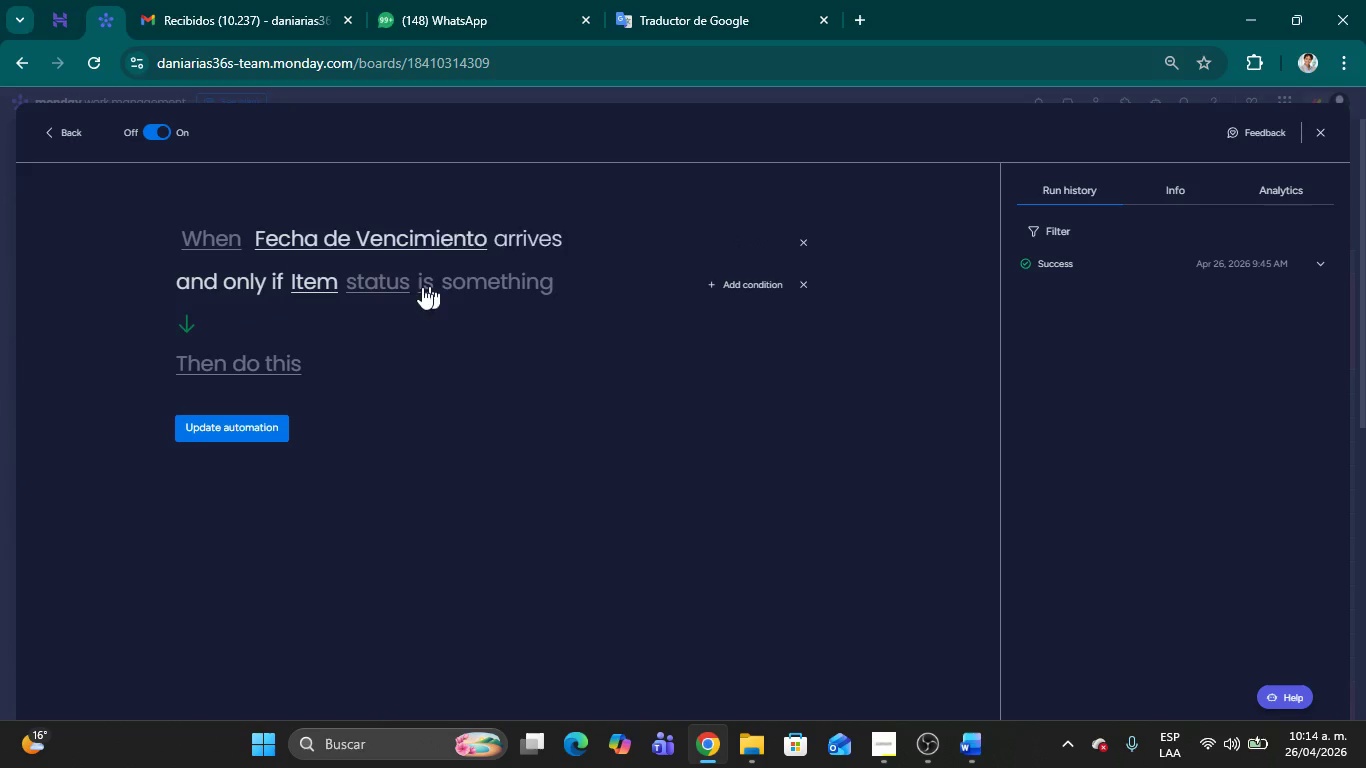 
wait(6.75)
 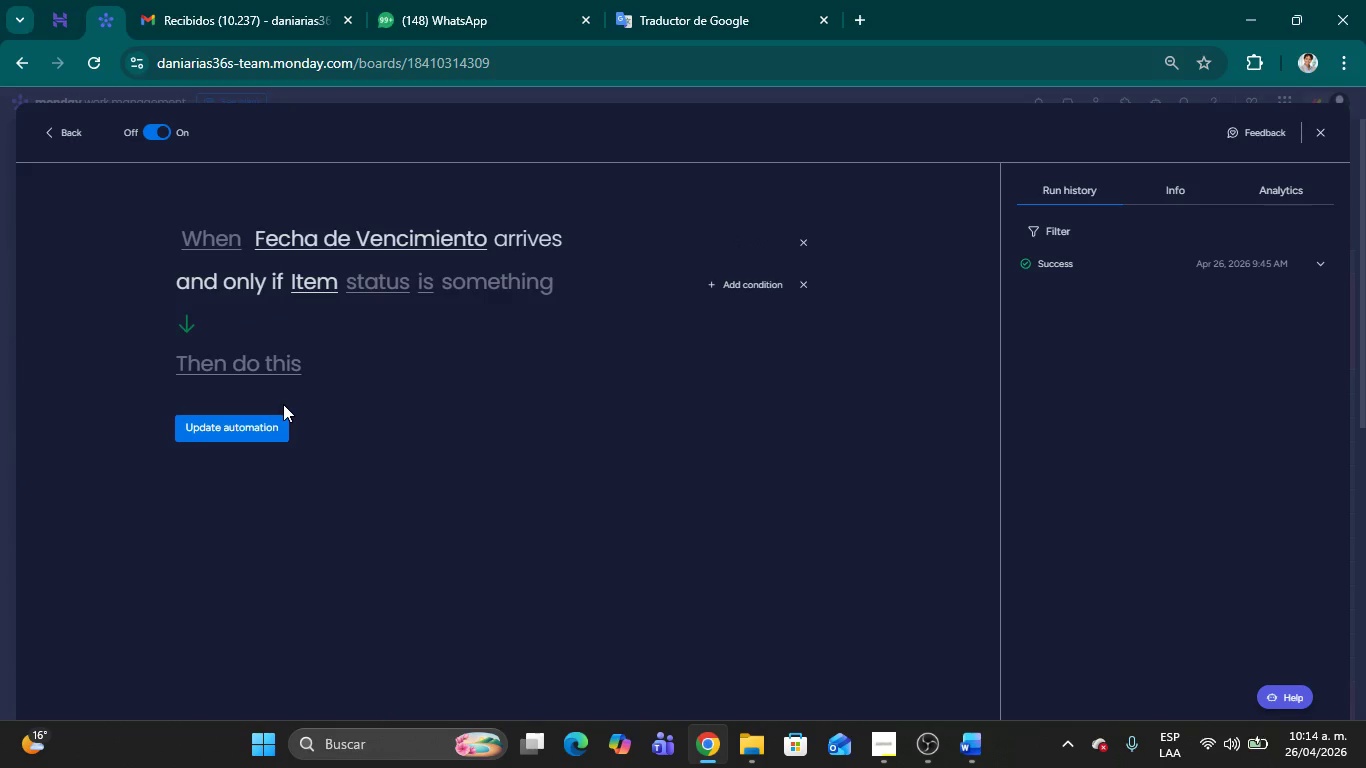 
left_click([793, 288])
 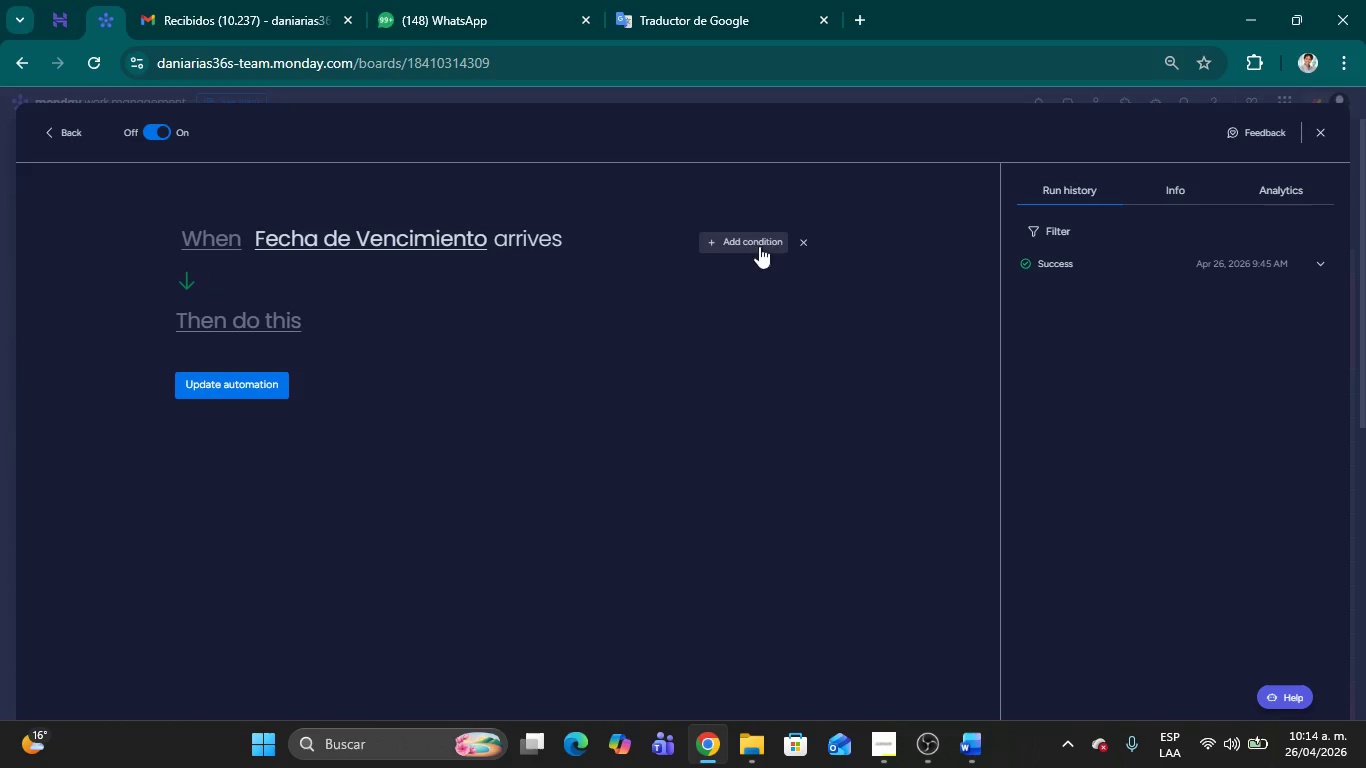 
left_click([743, 241])
 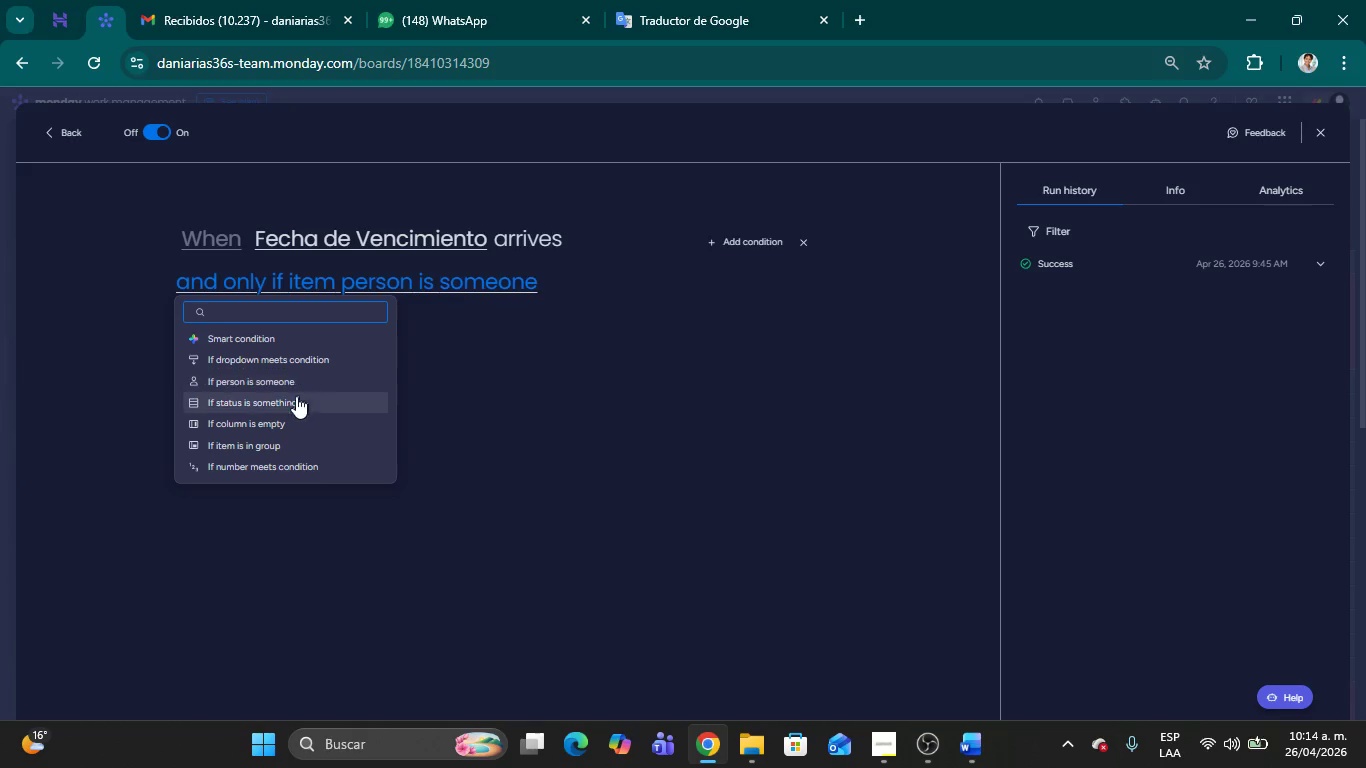 
wait(5.55)
 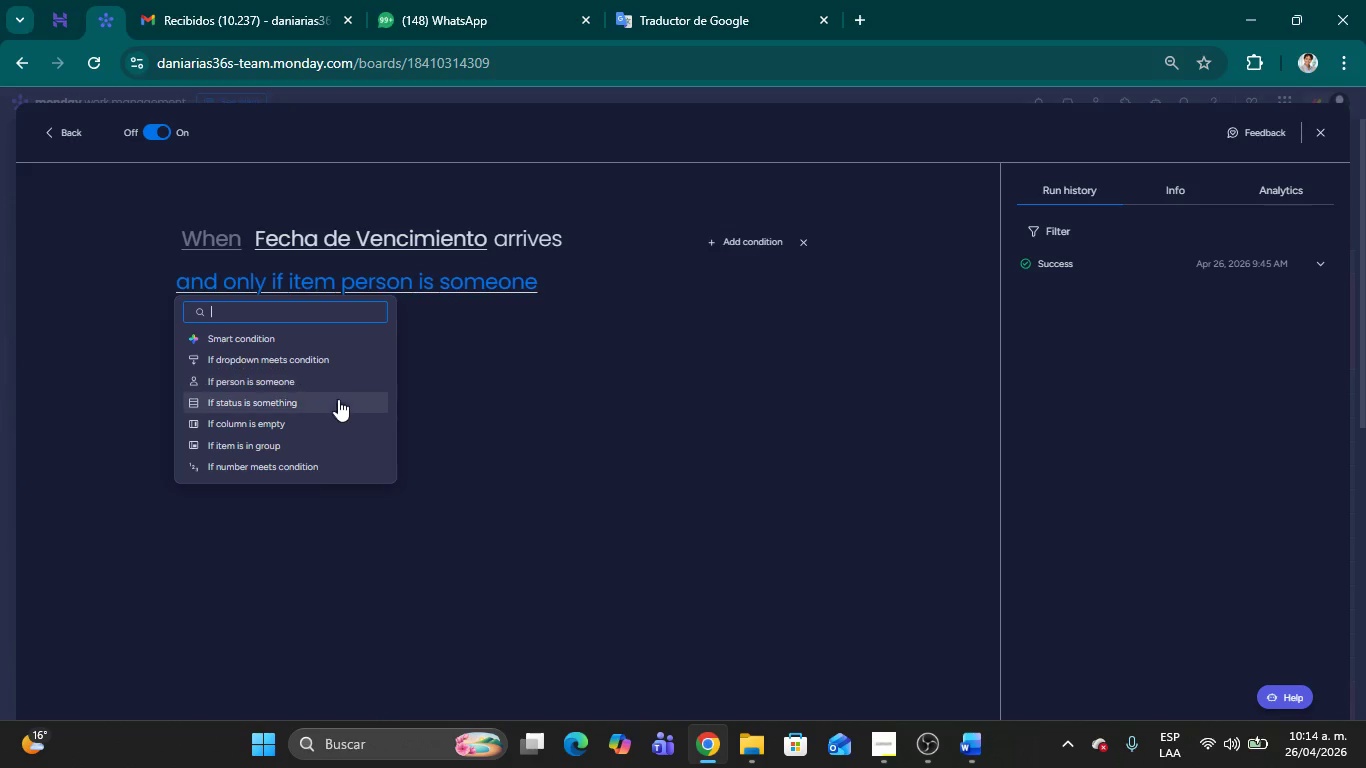 
left_click([291, 405])
 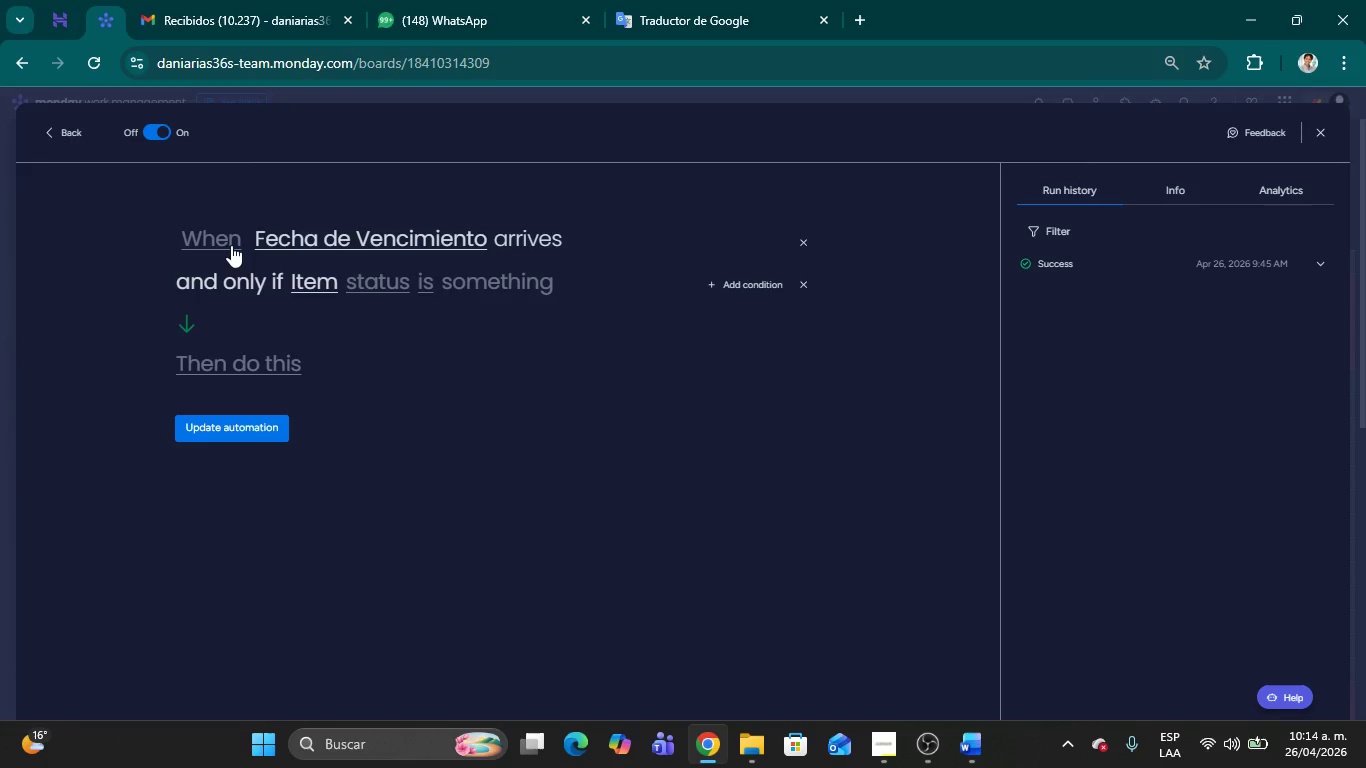 
wait(22.12)
 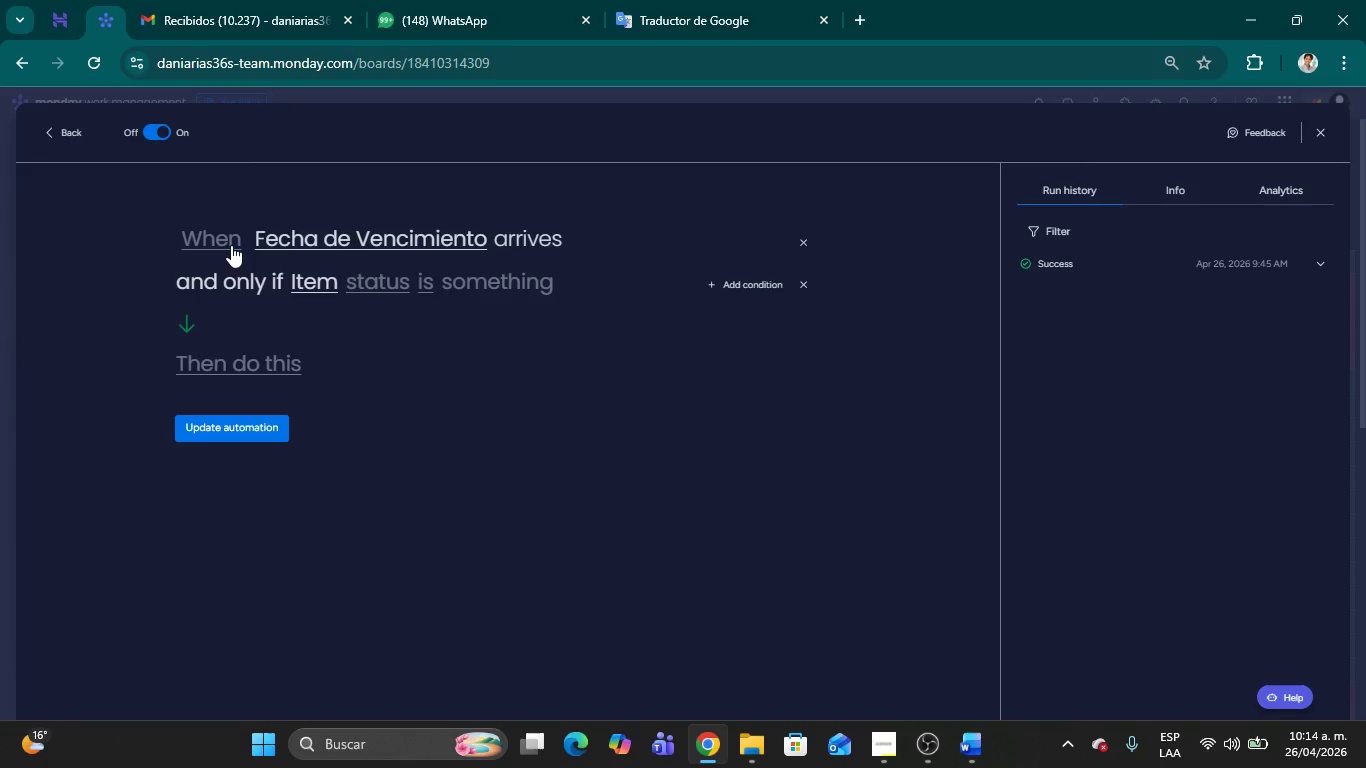 
left_click([477, 287])
 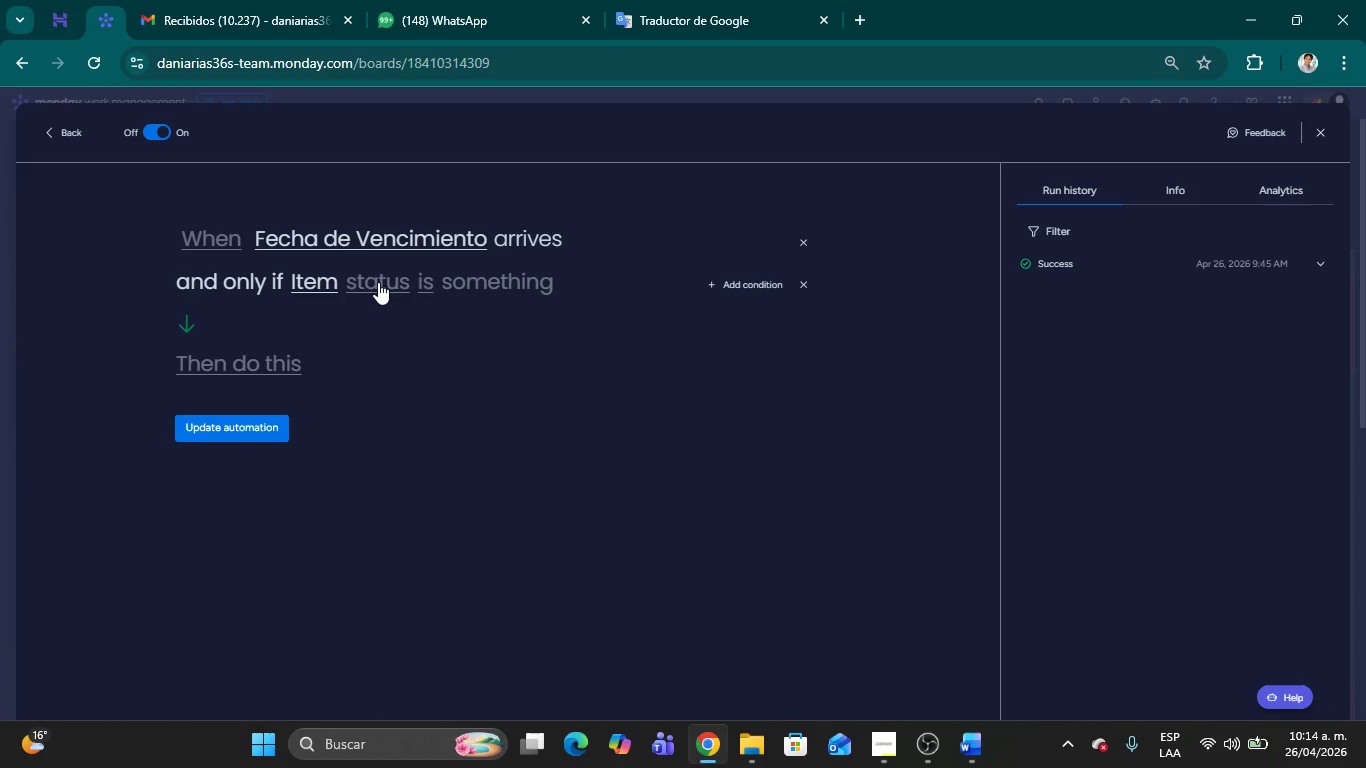 
left_click([370, 288])
 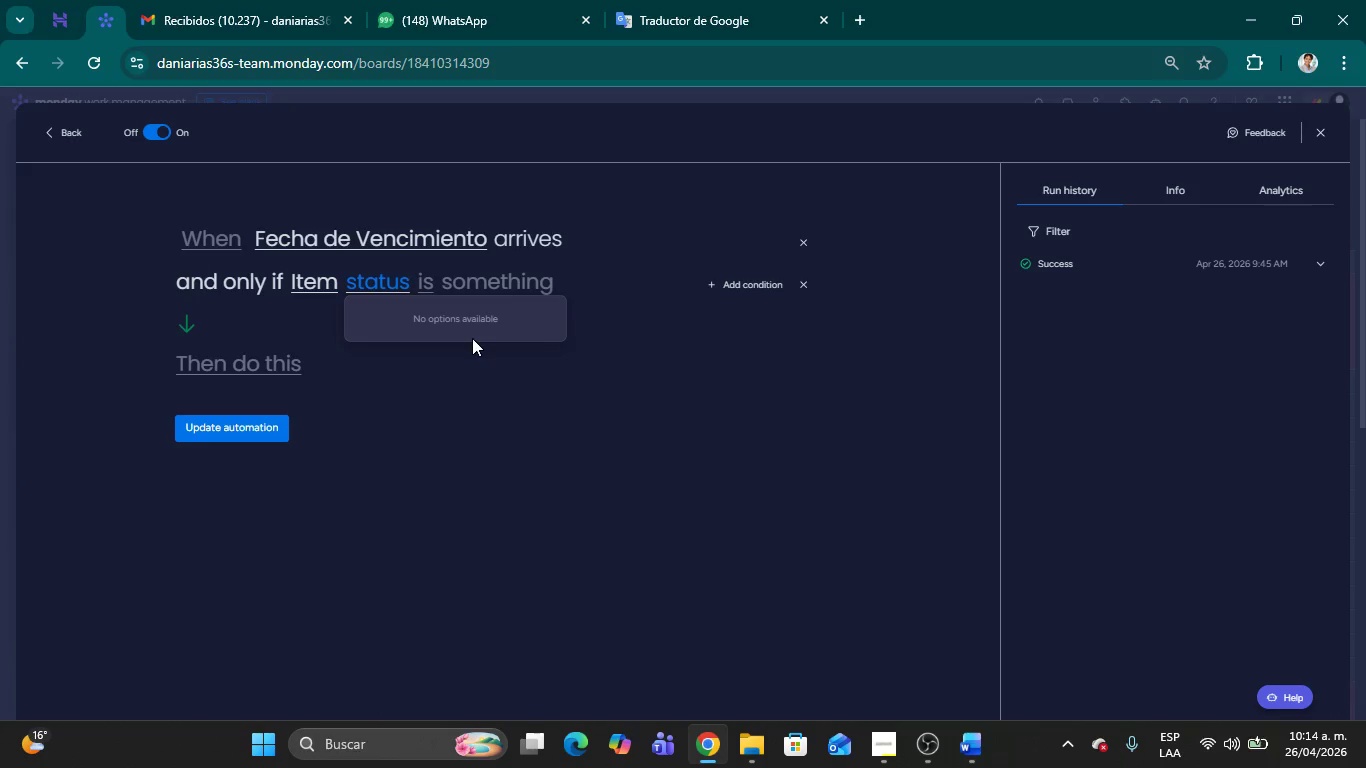 
left_click([432, 385])
 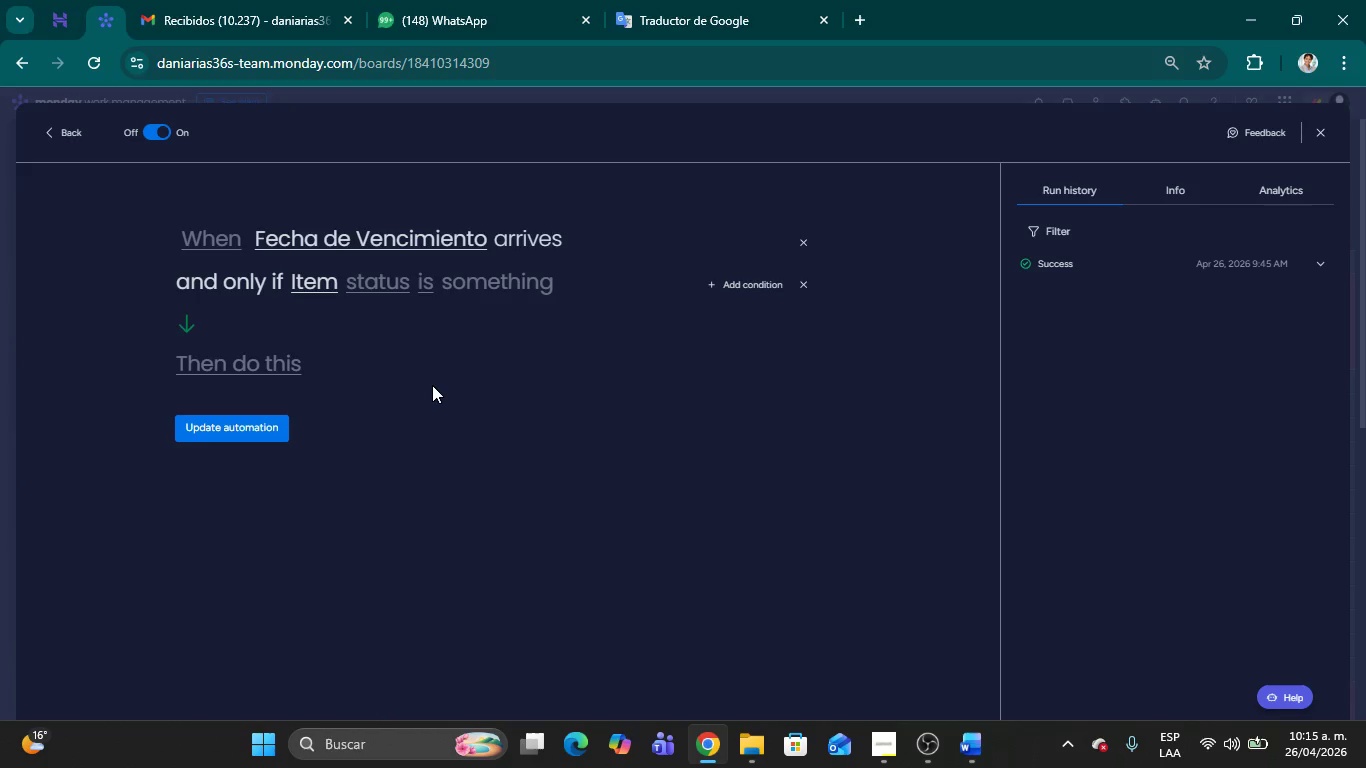 
wait(11.45)
 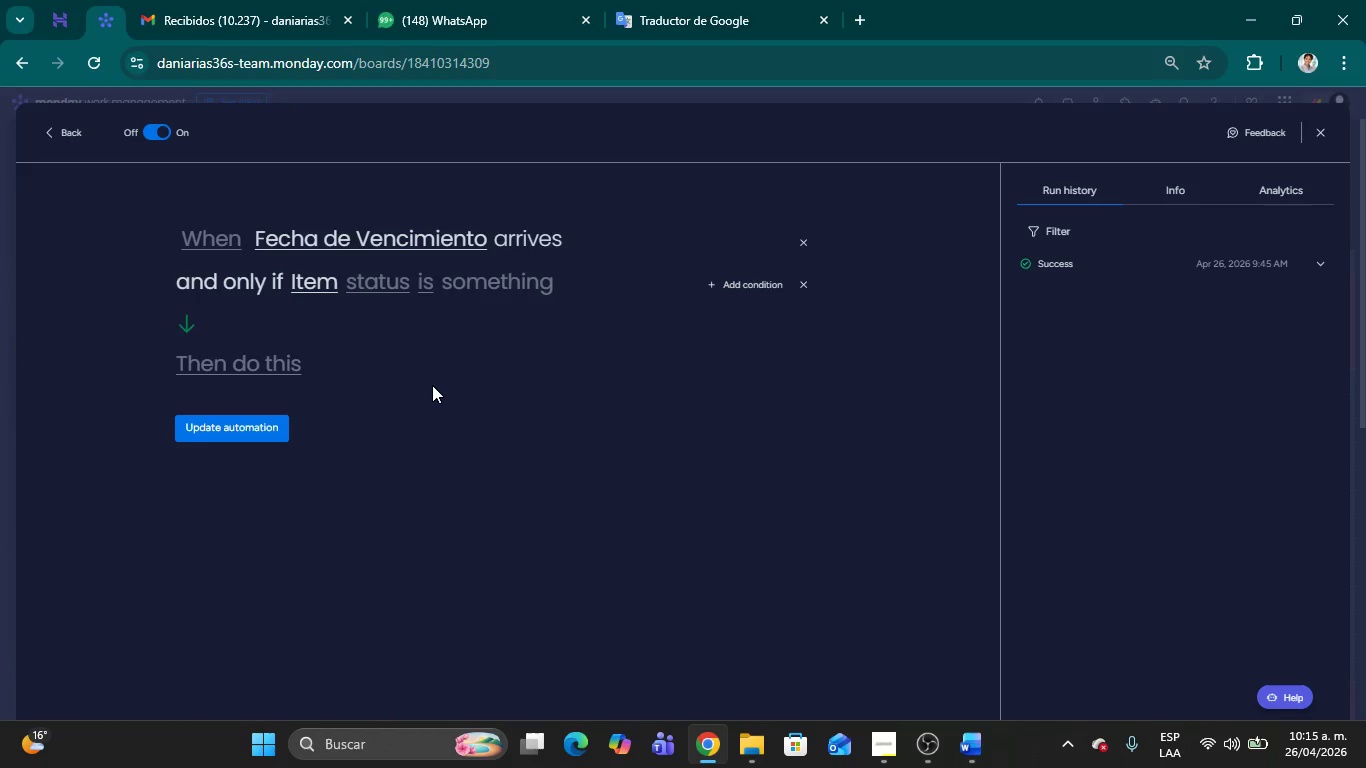 
left_click([381, 287])
 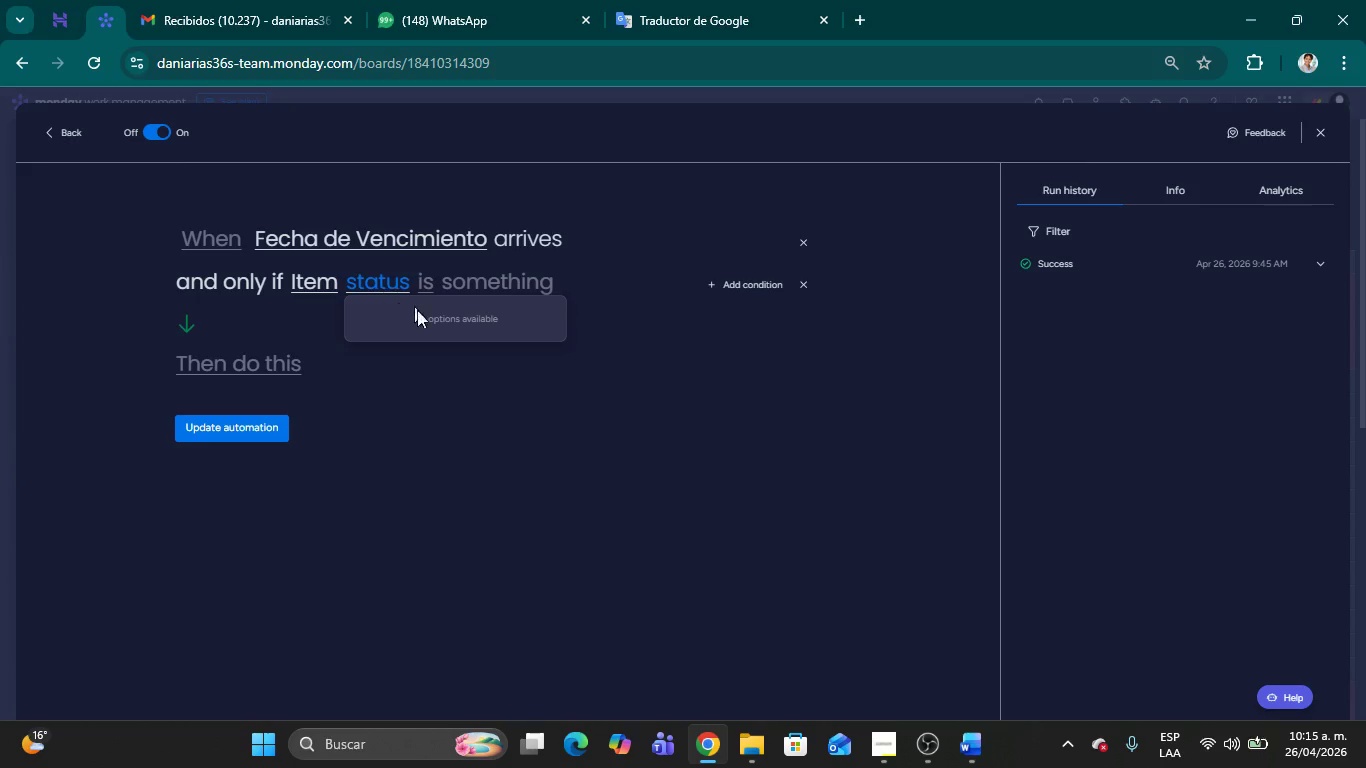 
left_click([424, 317])
 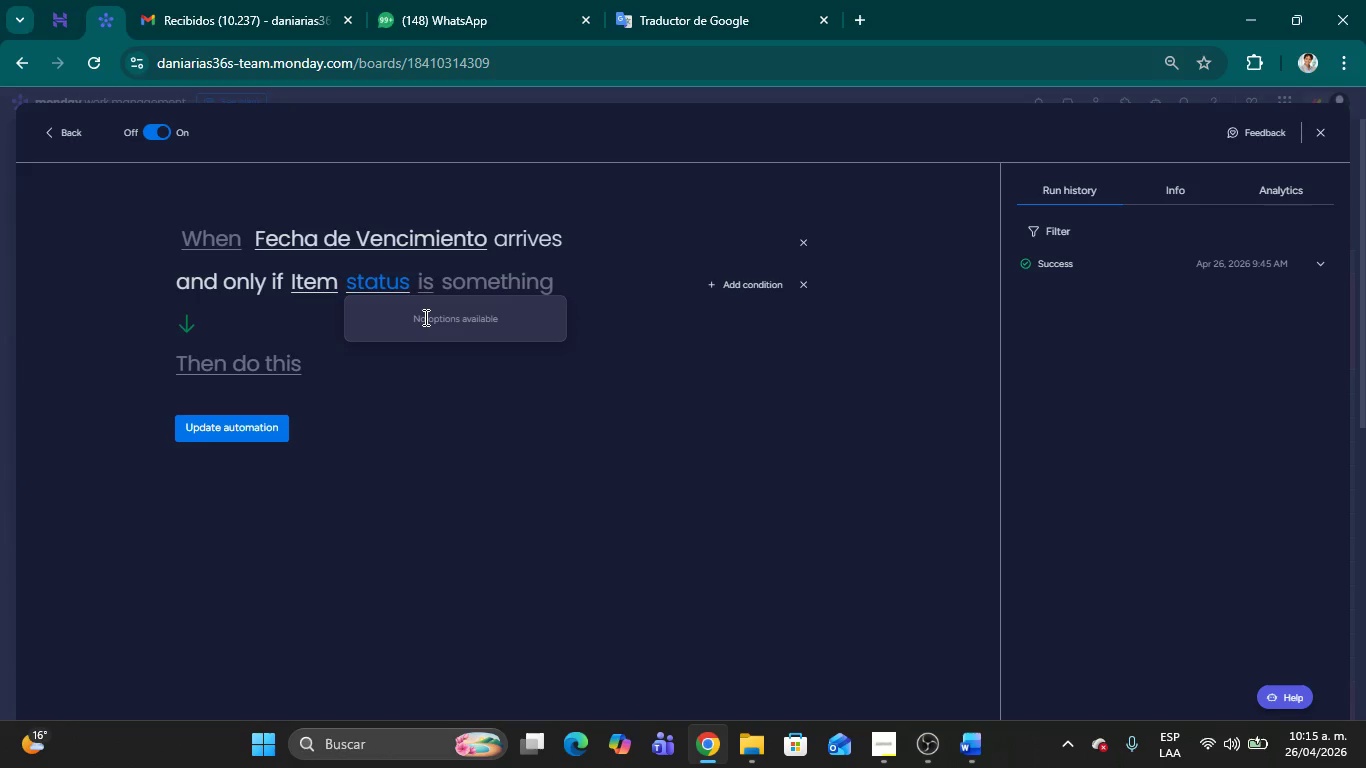 
type(venncifda)
 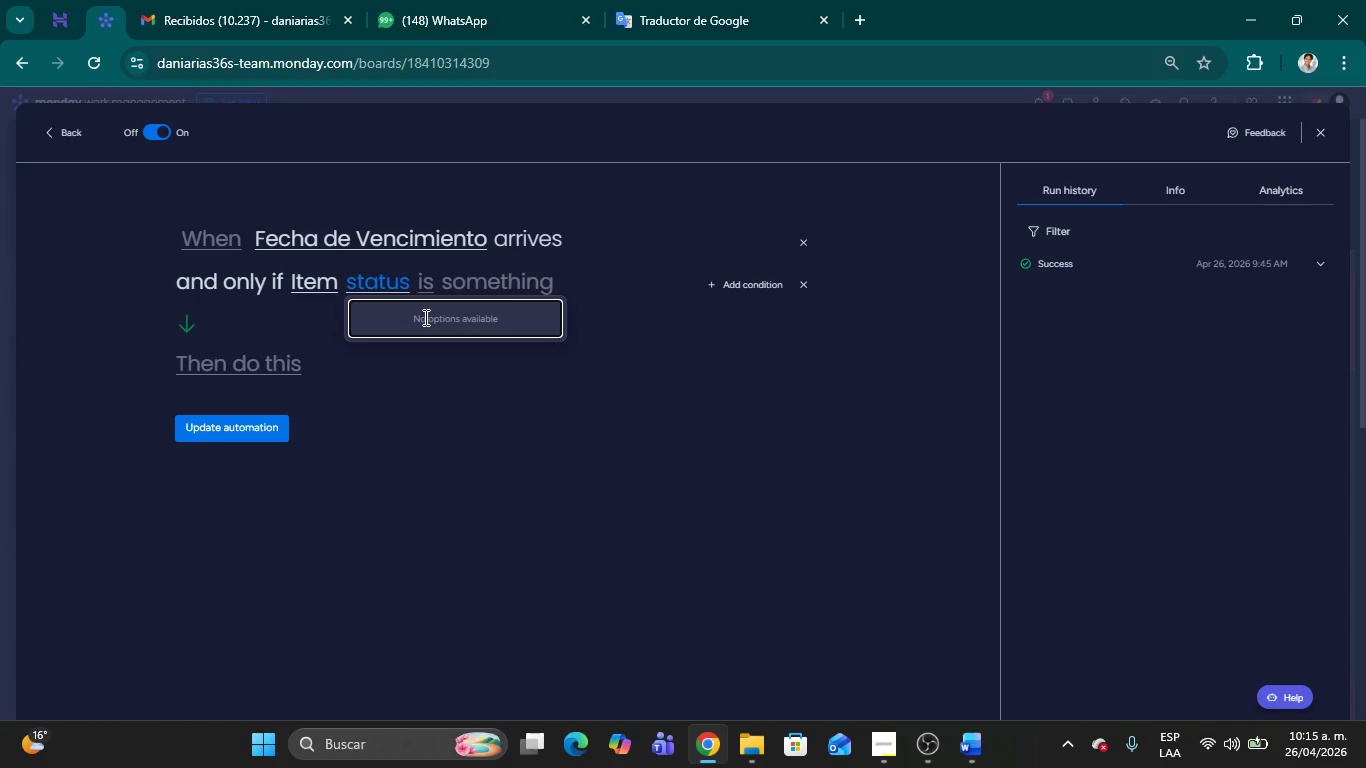 
wait(20.88)
 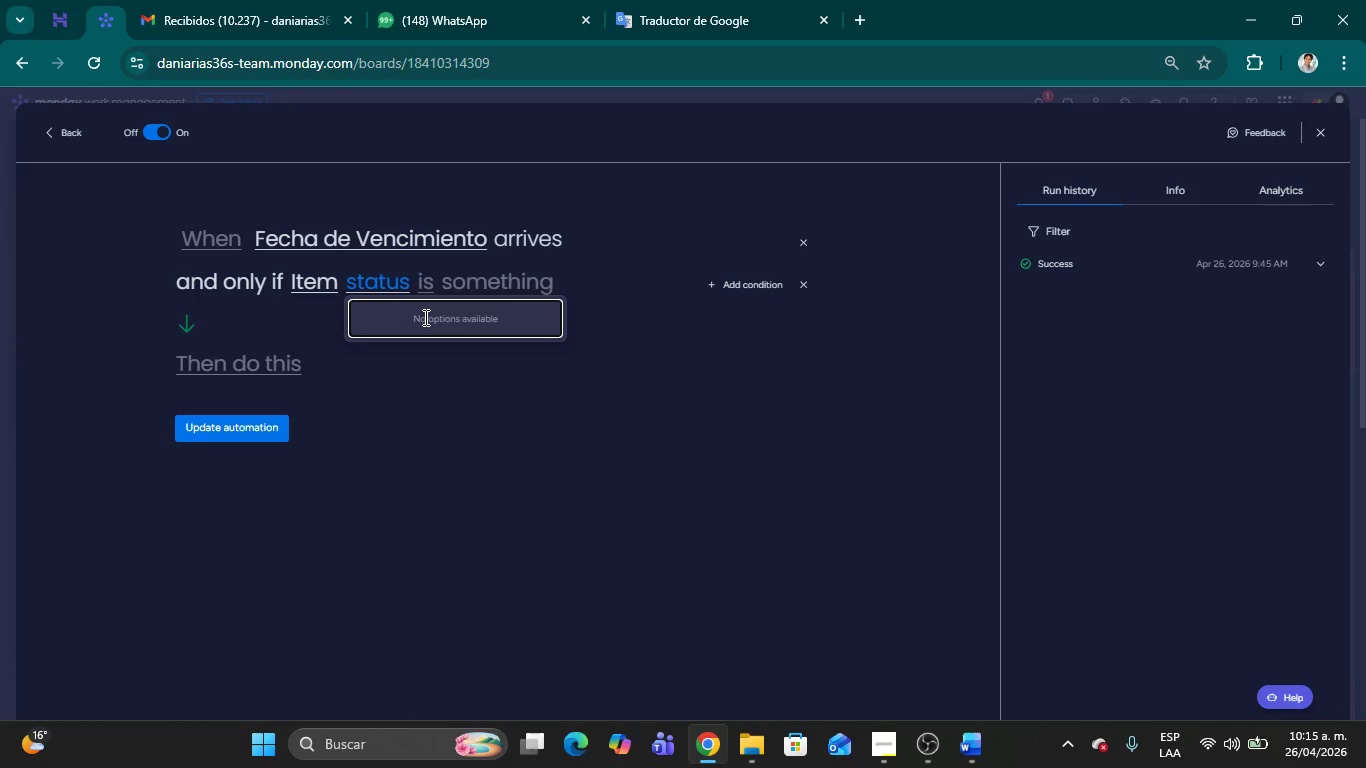 
left_click([375, 233])
 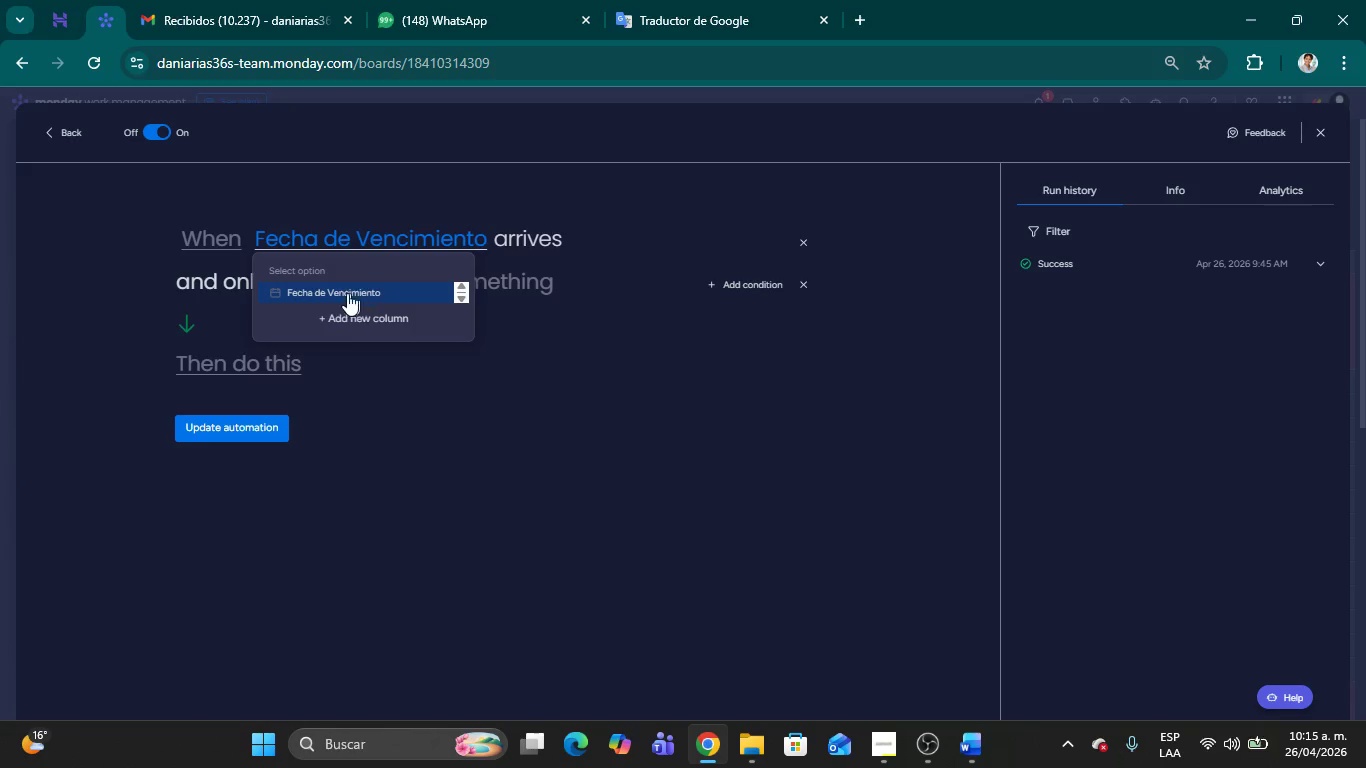 
left_click([311, 293])
 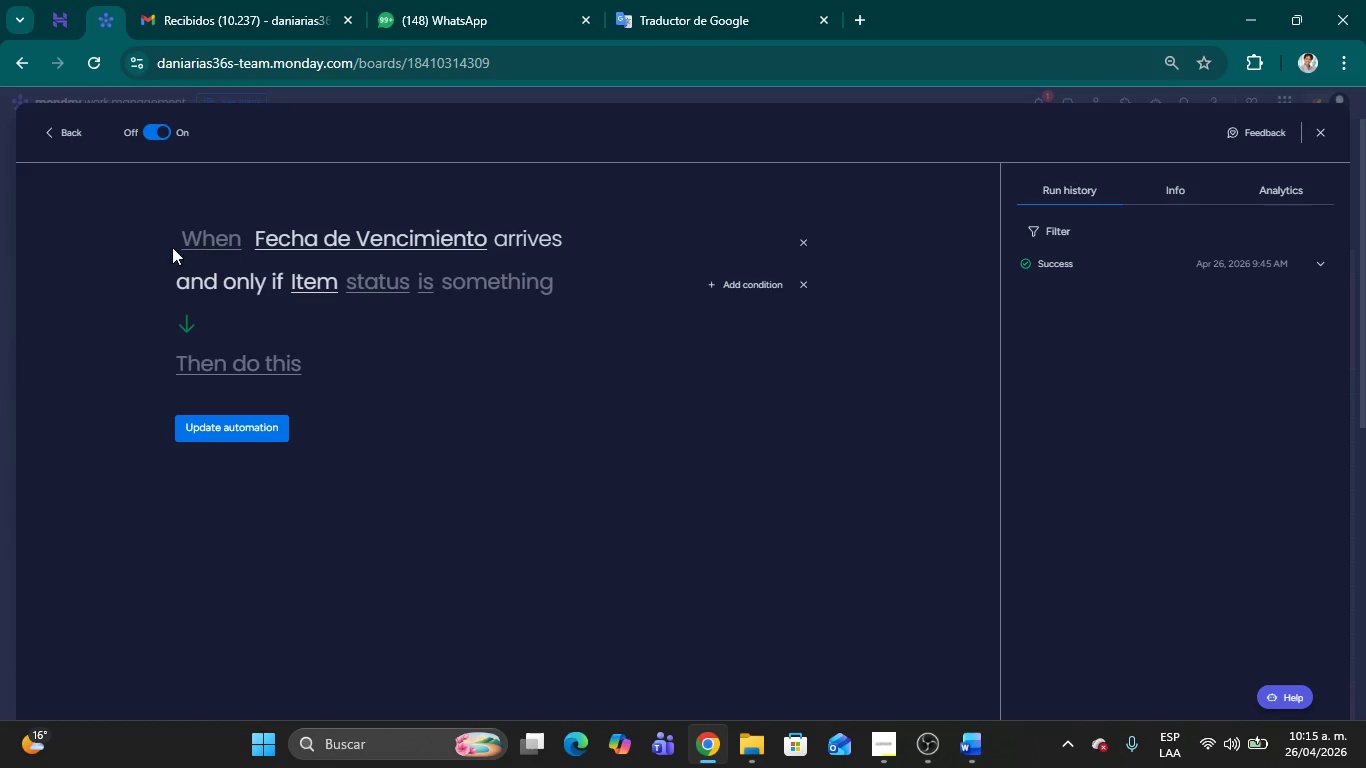 
left_click([212, 234])
 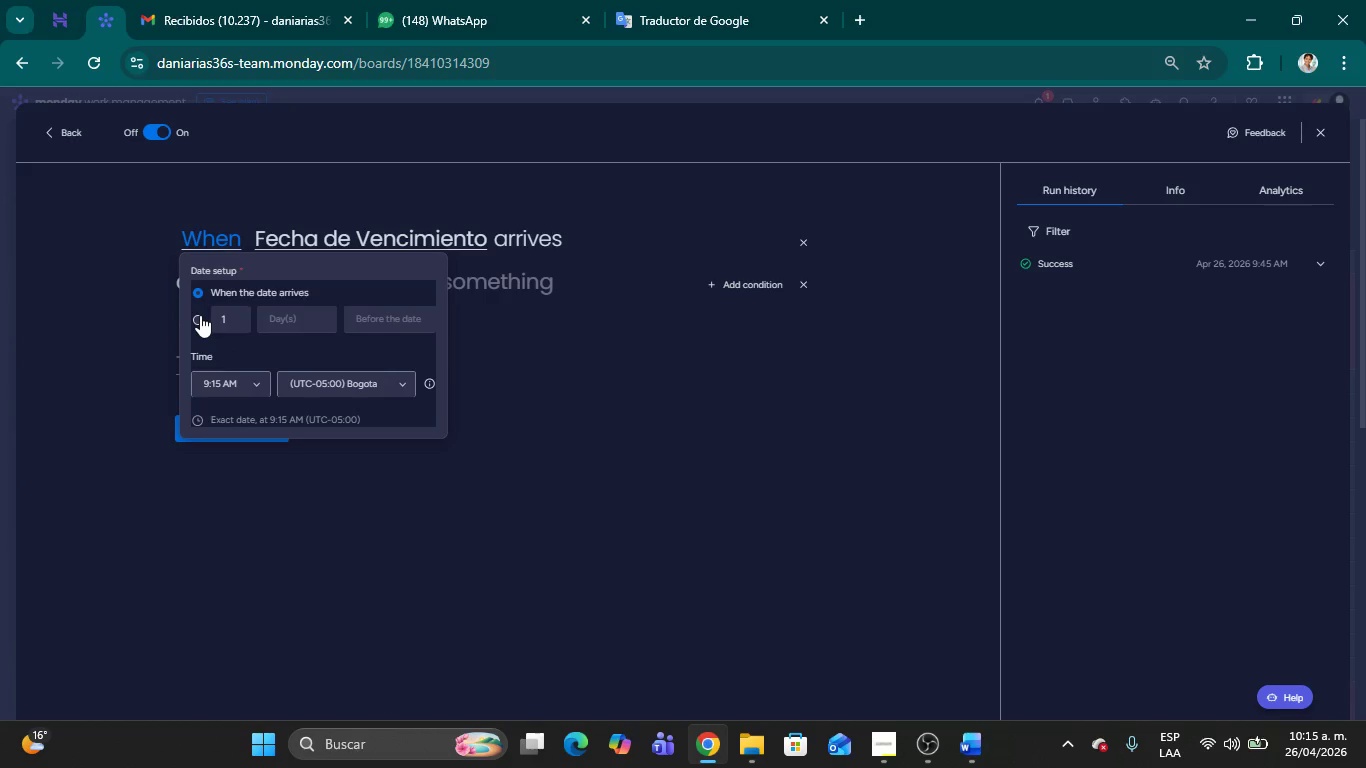 
left_click([200, 315])
 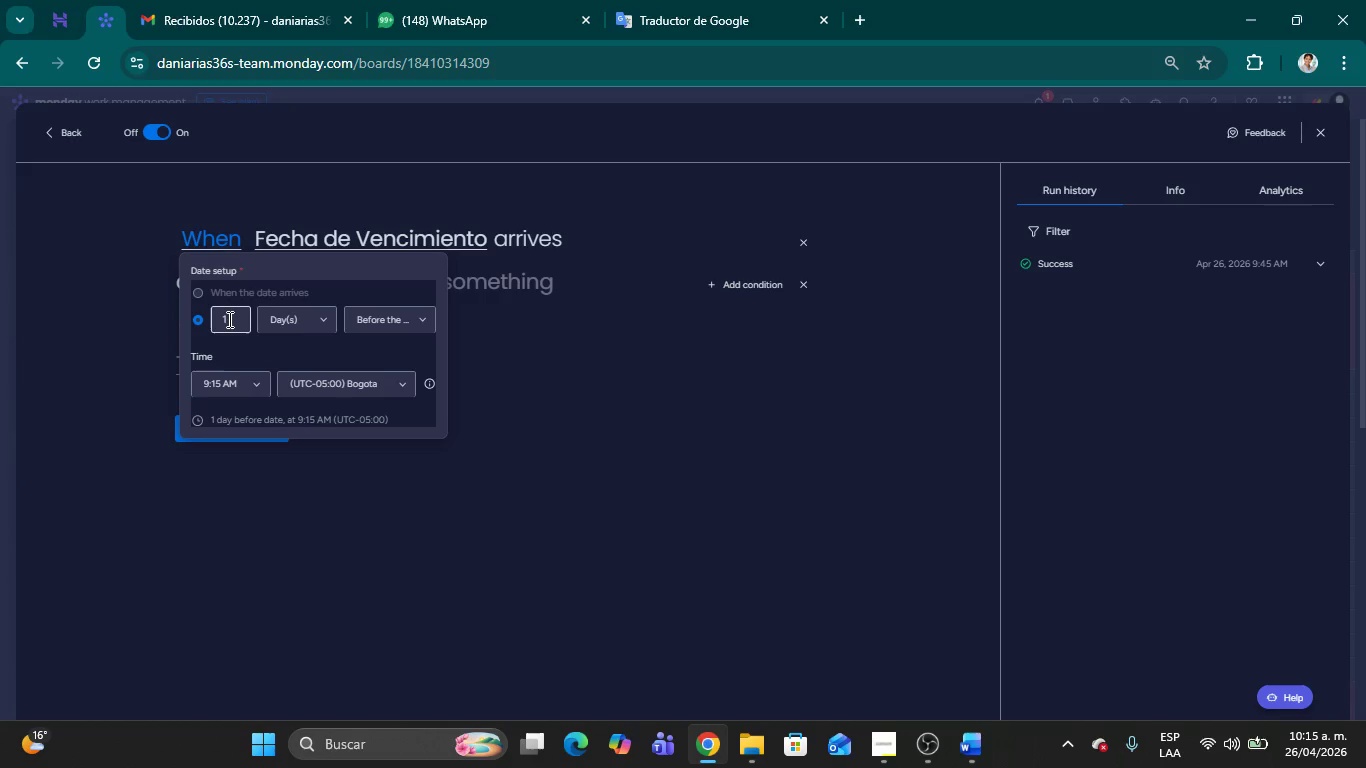 
left_click([228, 319])
 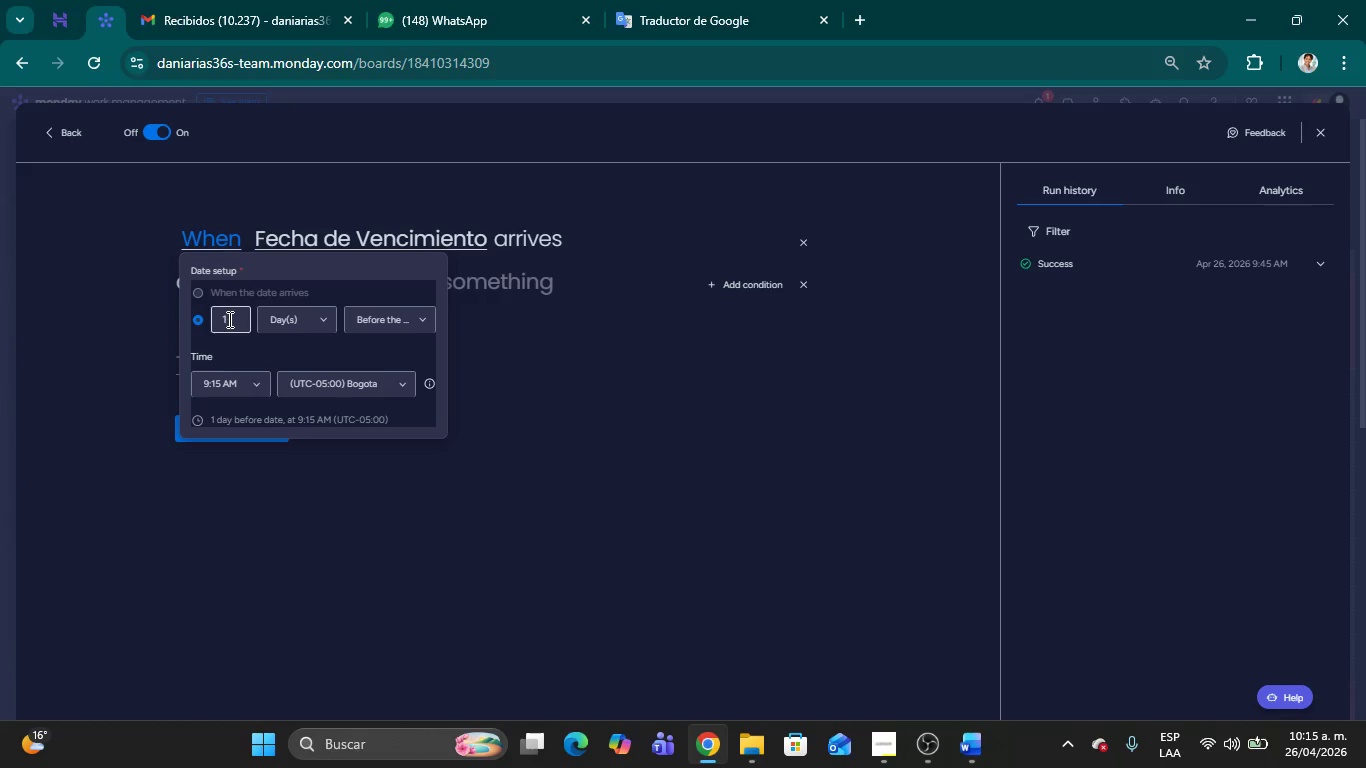 
key(Backspace)
 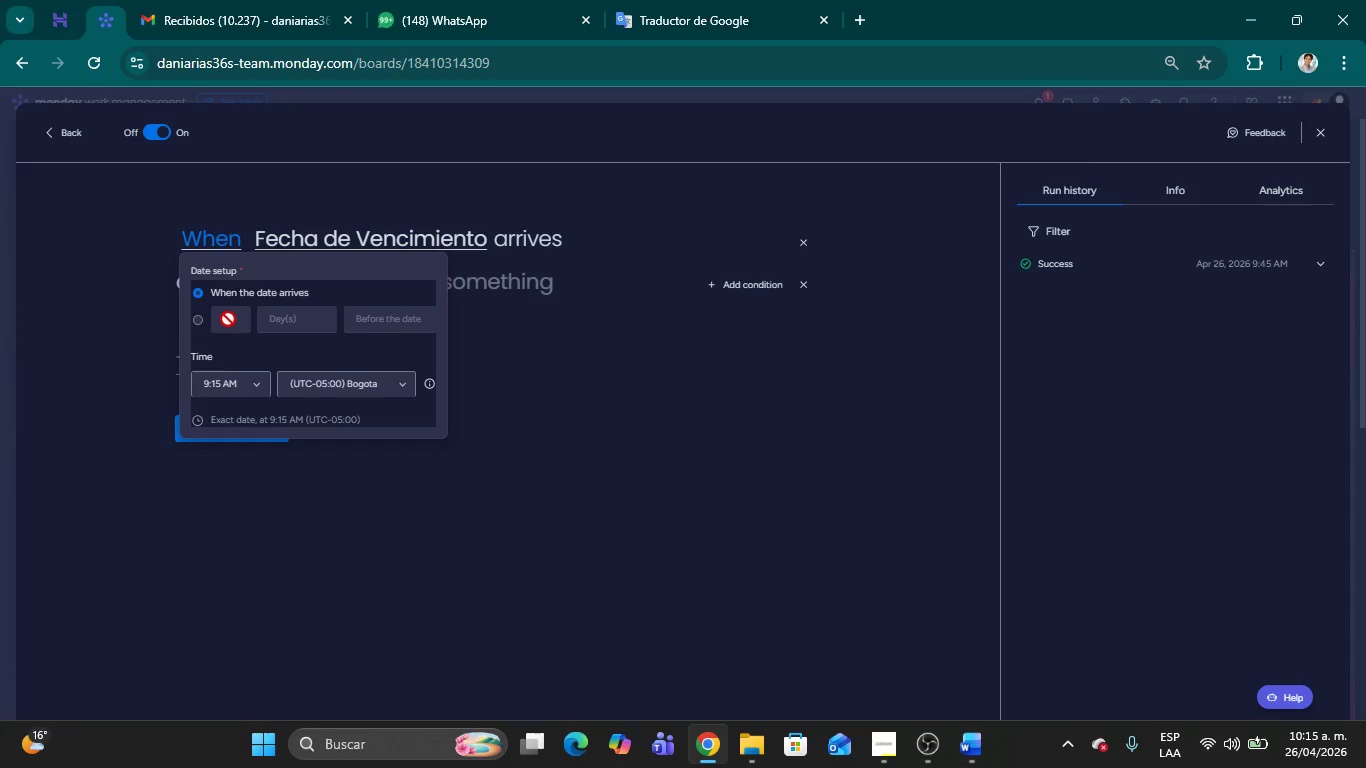 
key(3)
 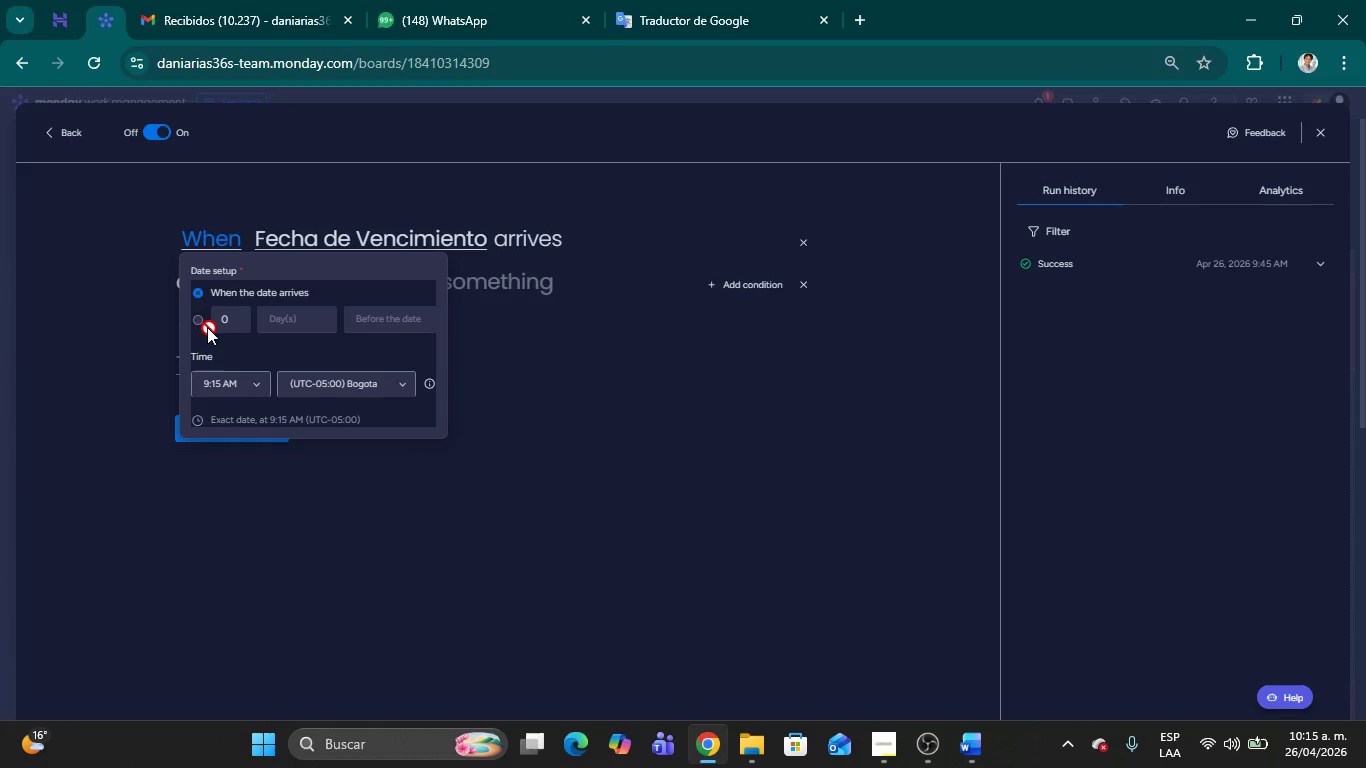 
left_click([201, 323])
 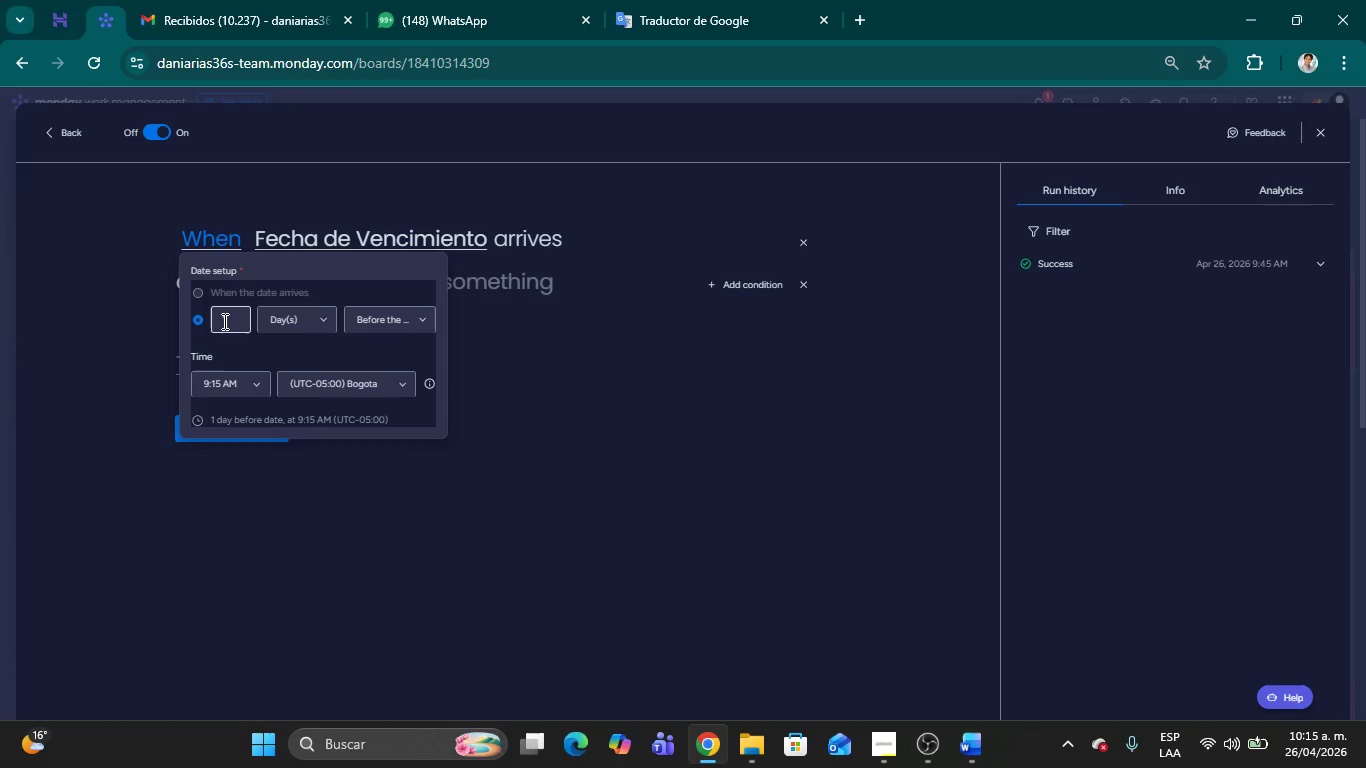 
left_click([223, 321])
 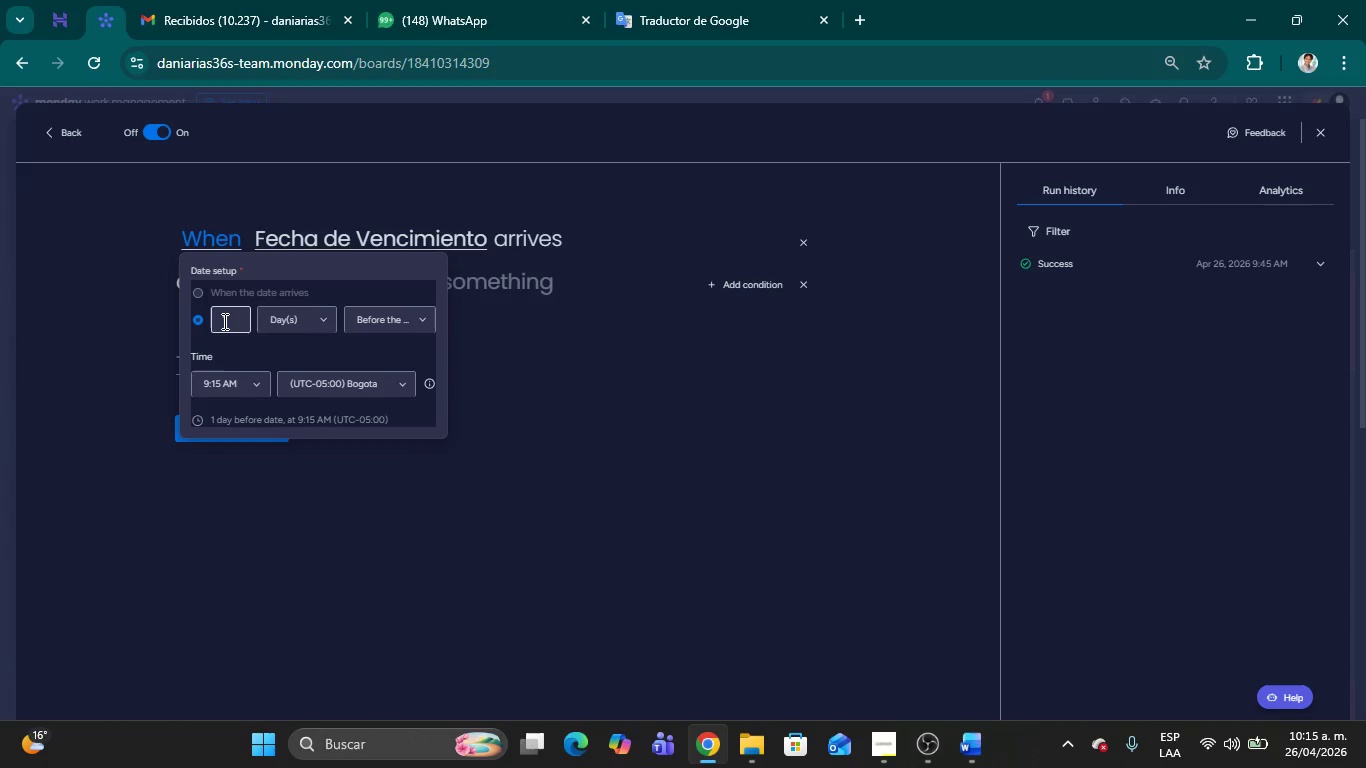 
type(30[Delete])
 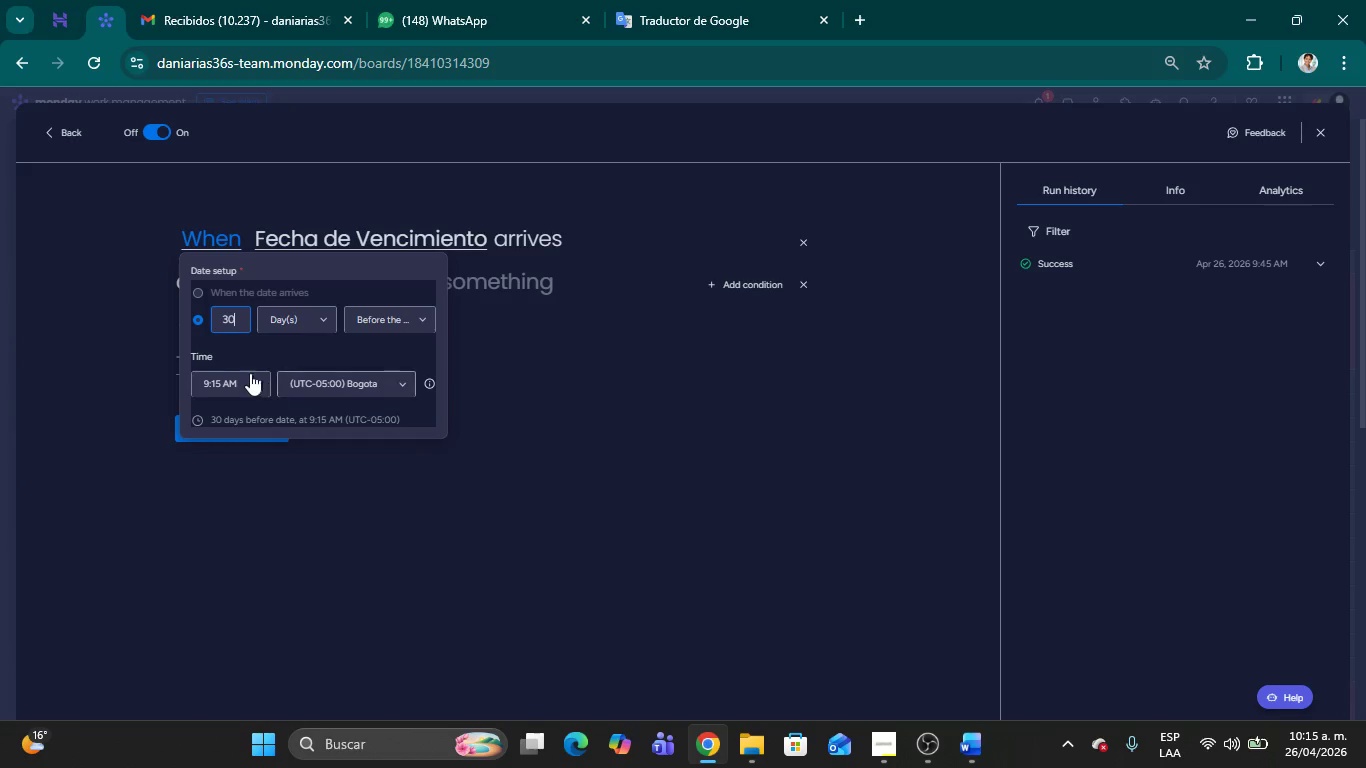 
left_click([249, 373])
 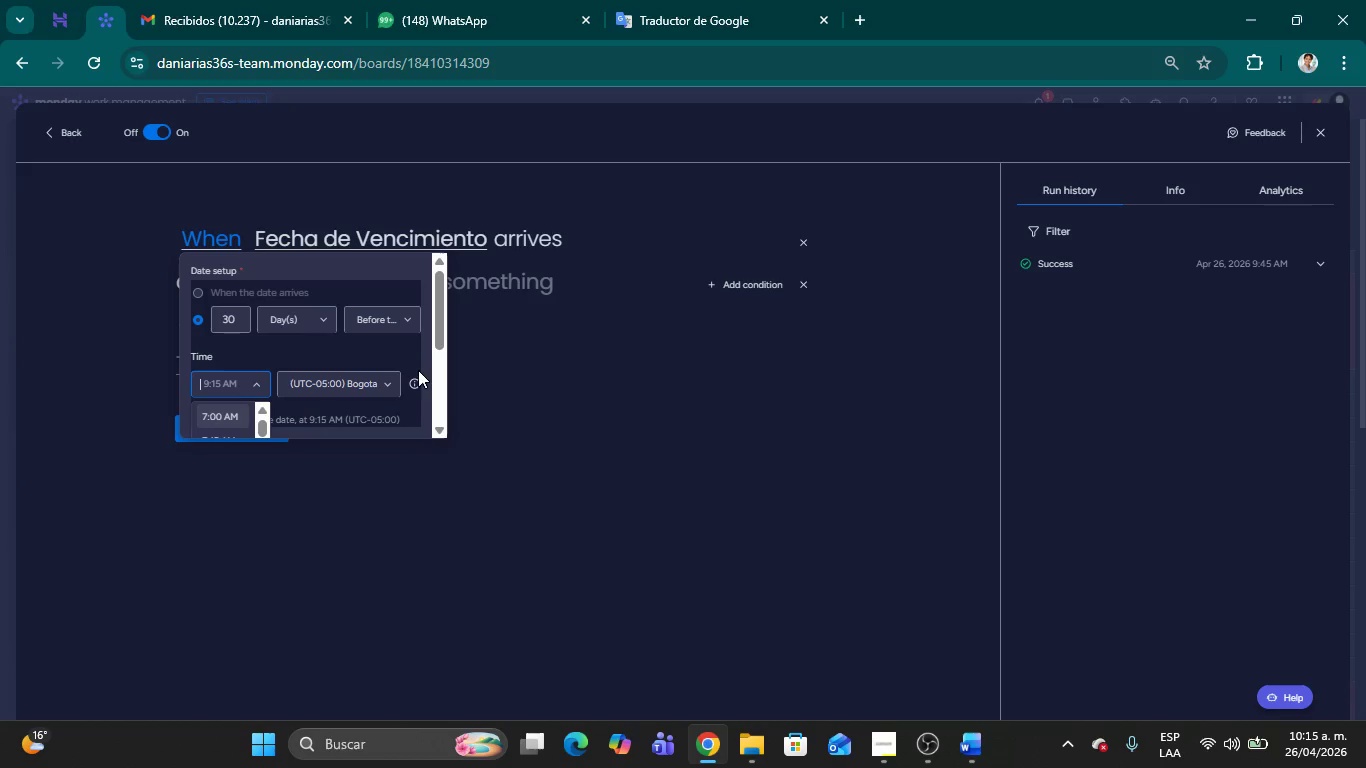 
left_click_drag(start_coordinate=[440, 329], to_coordinate=[440, 383])
 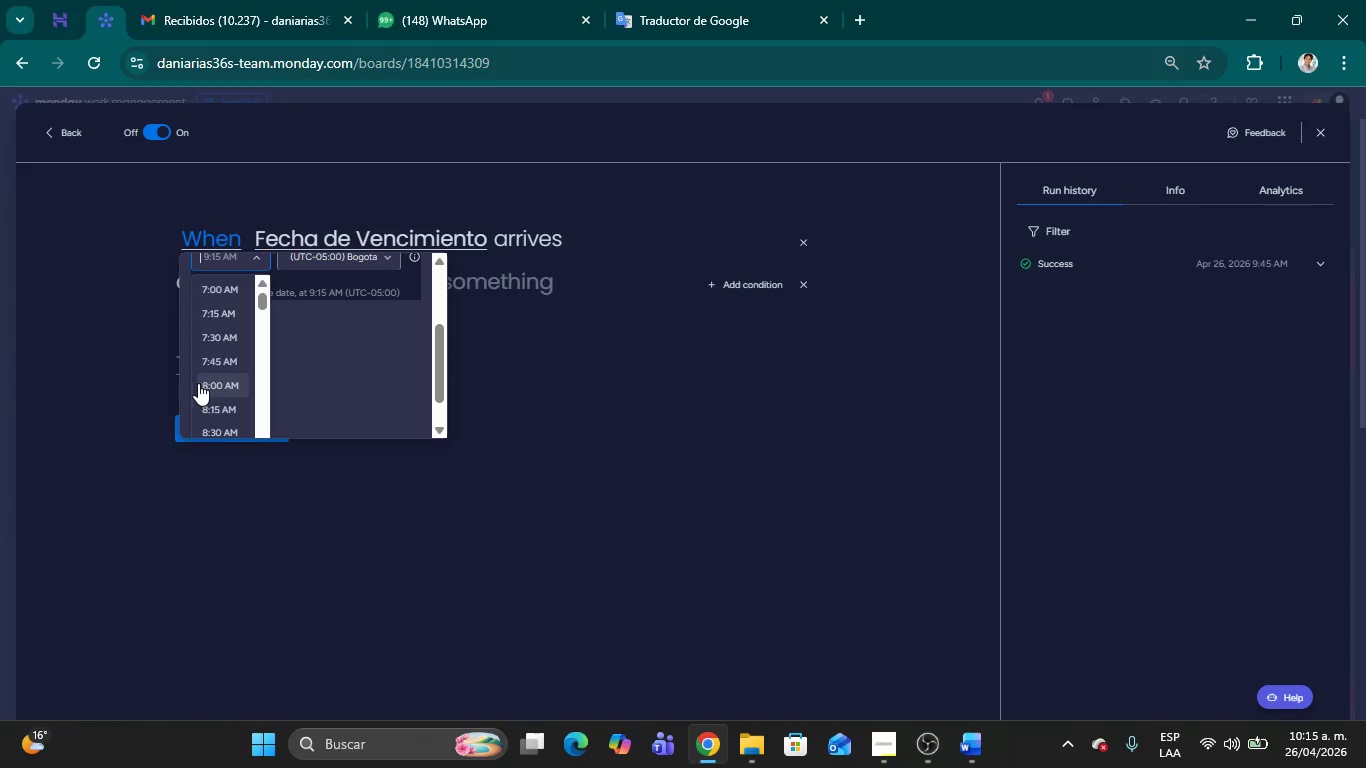 
scroll: coordinate [203, 380], scroll_direction: down, amount: 1.0
 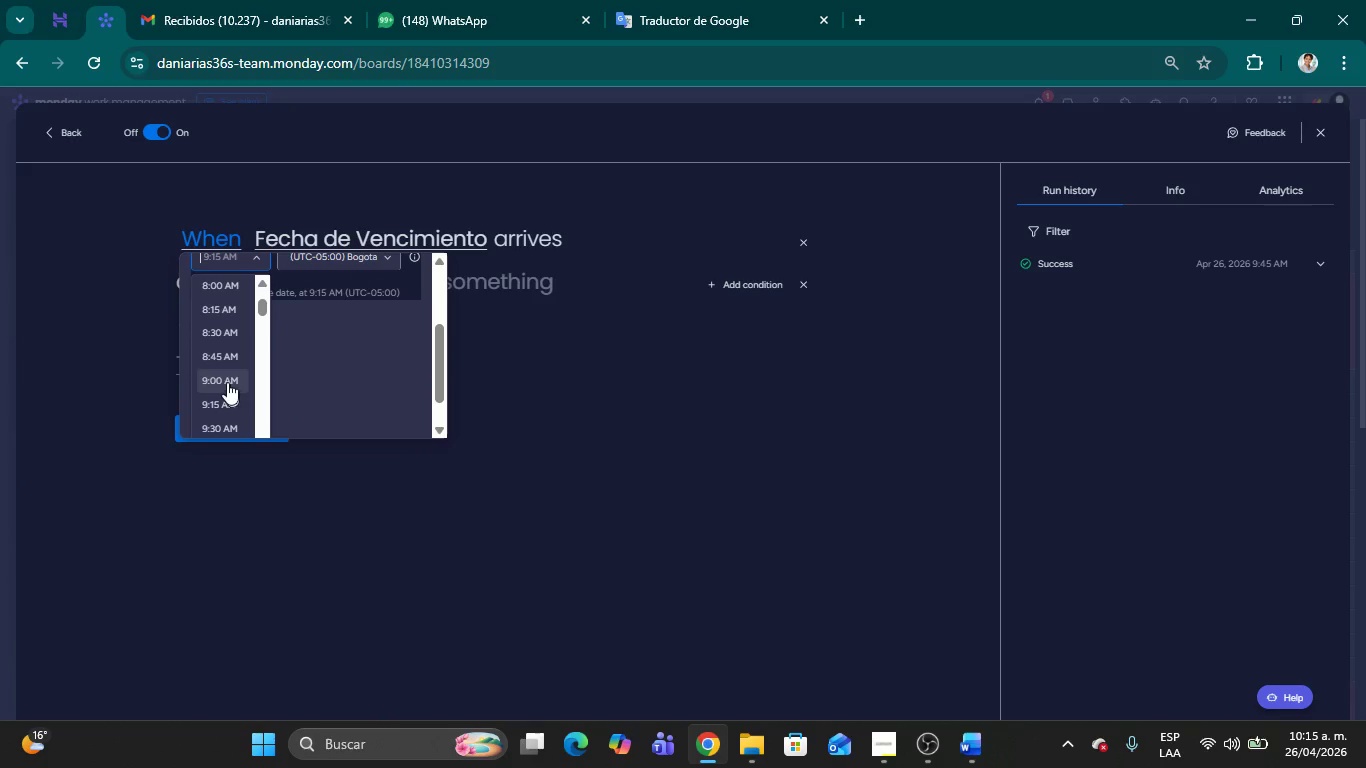 
left_click([226, 381])
 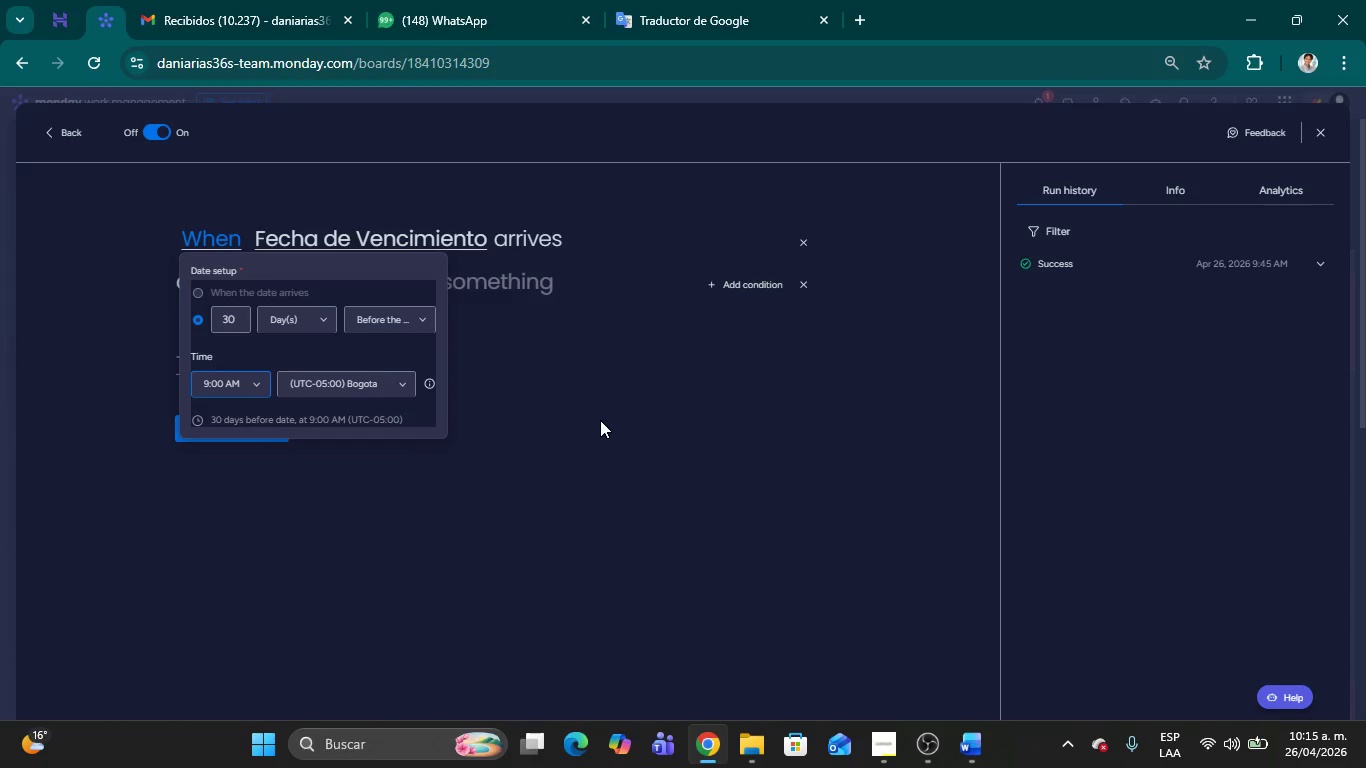 
left_click([597, 420])
 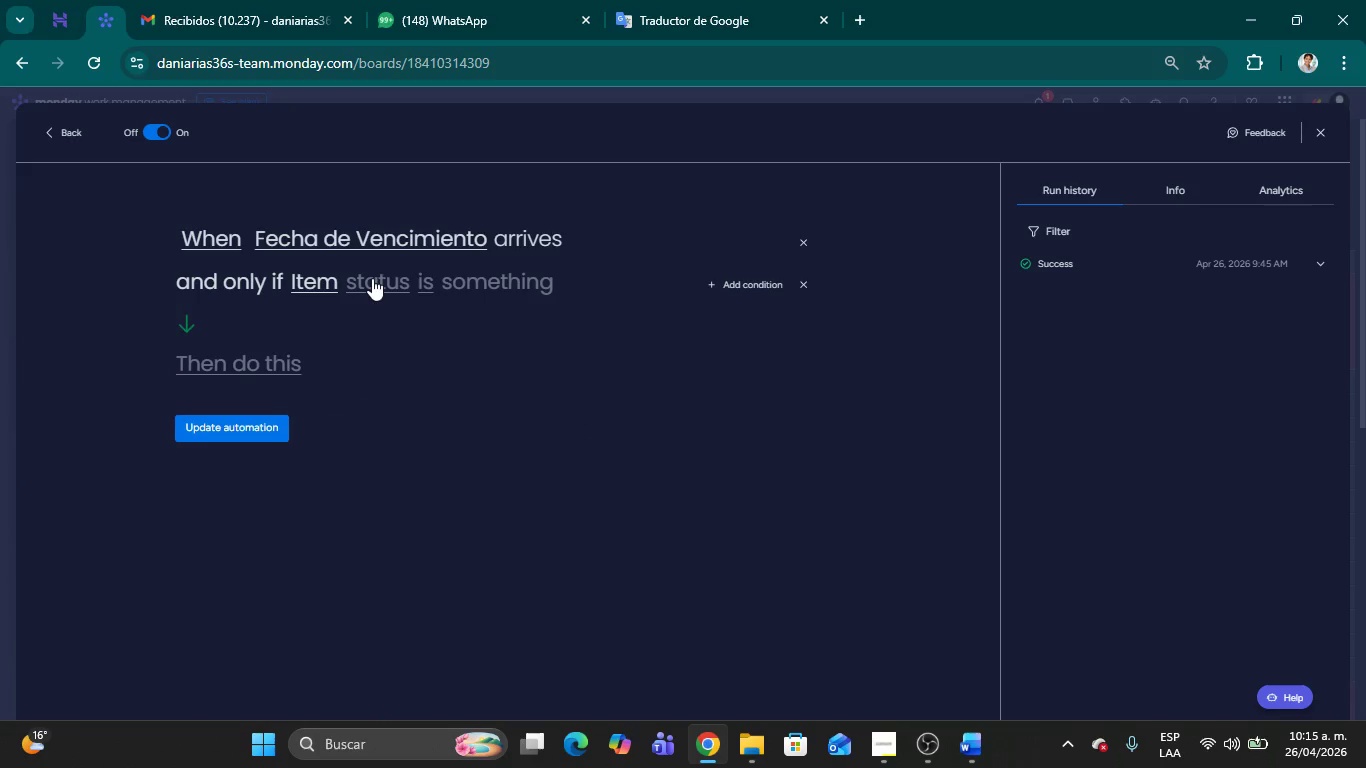 
left_click([375, 282])
 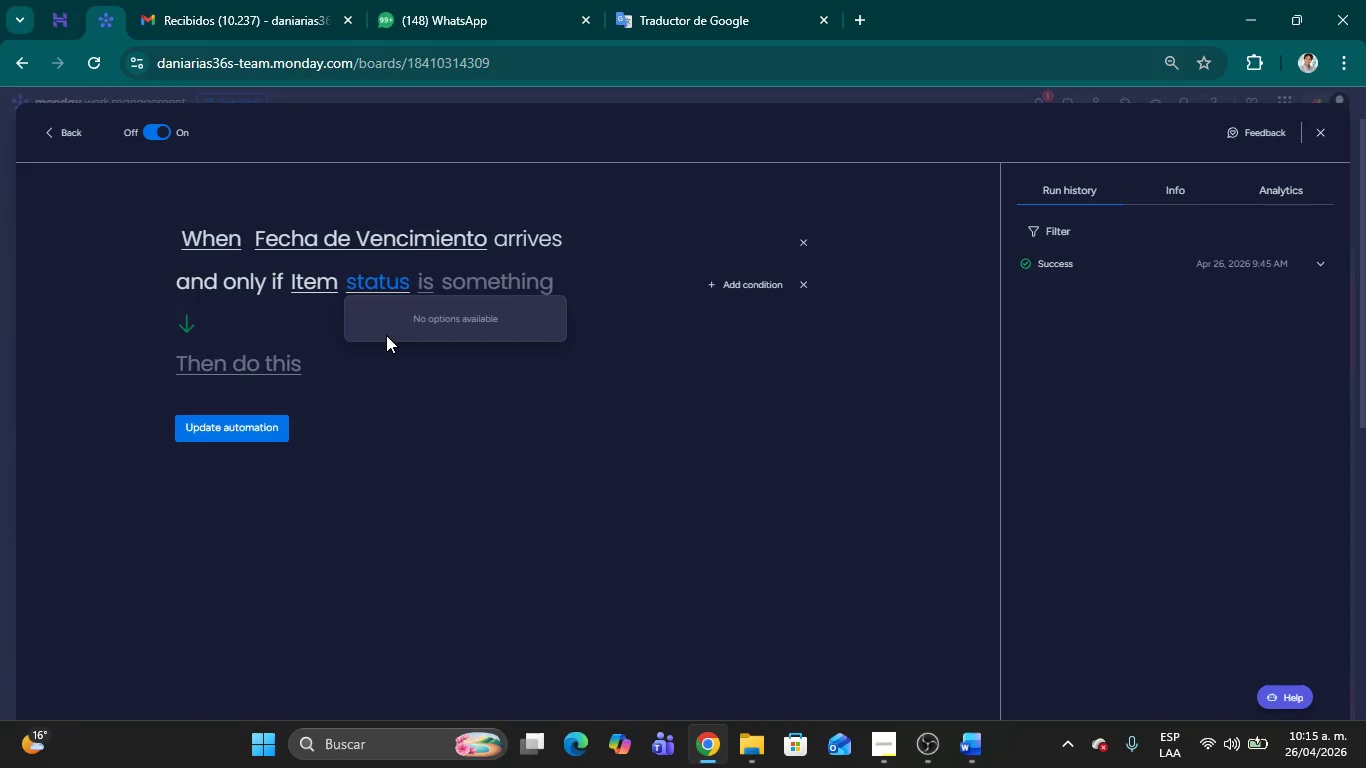 
left_click([386, 335])
 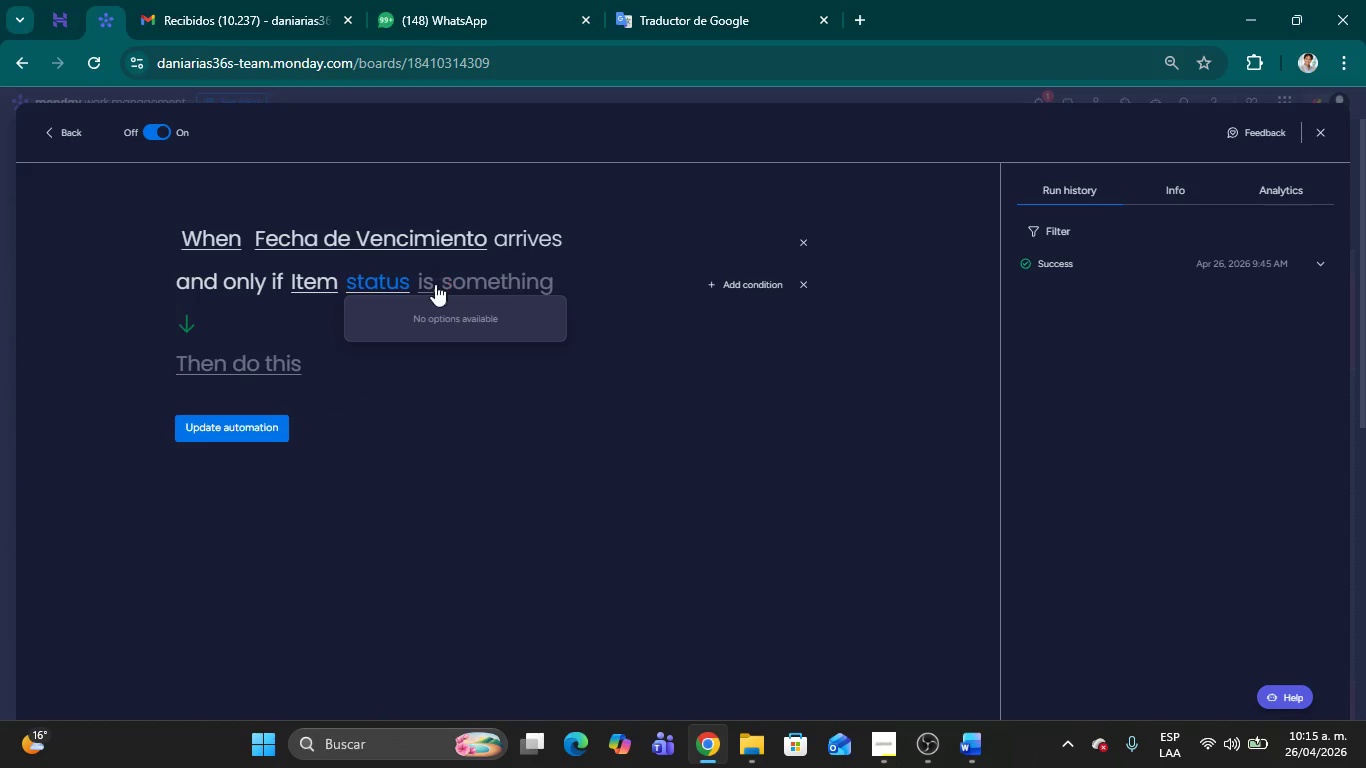 
left_click([434, 284])
 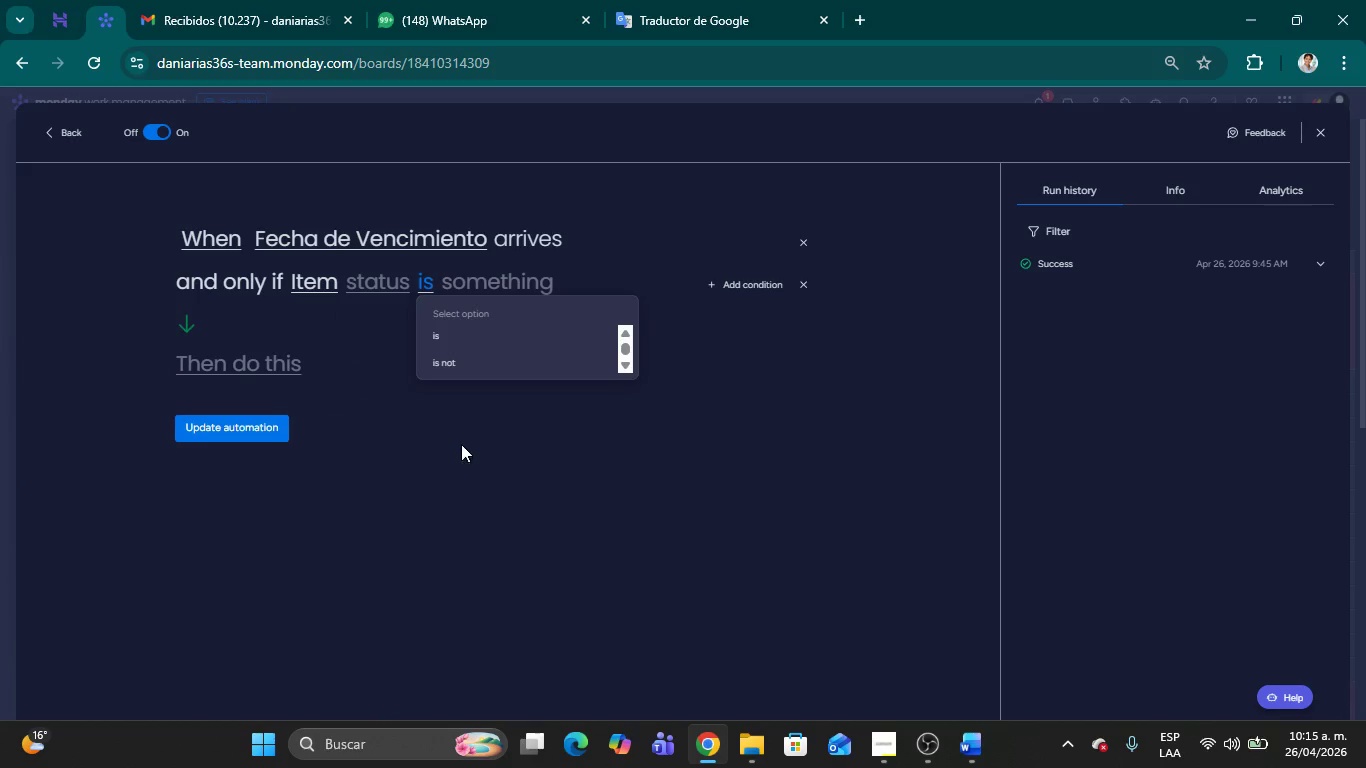 
left_click([461, 444])
 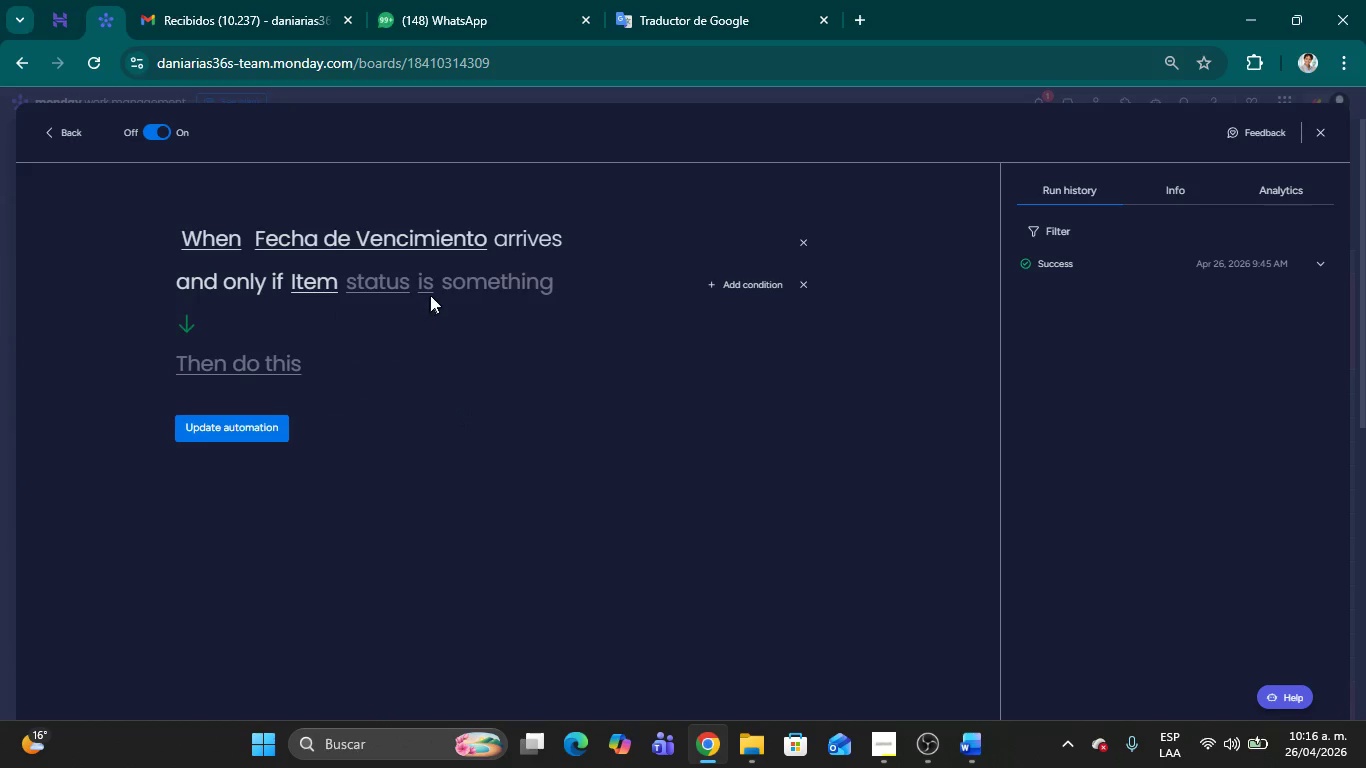 
left_click([431, 290])
 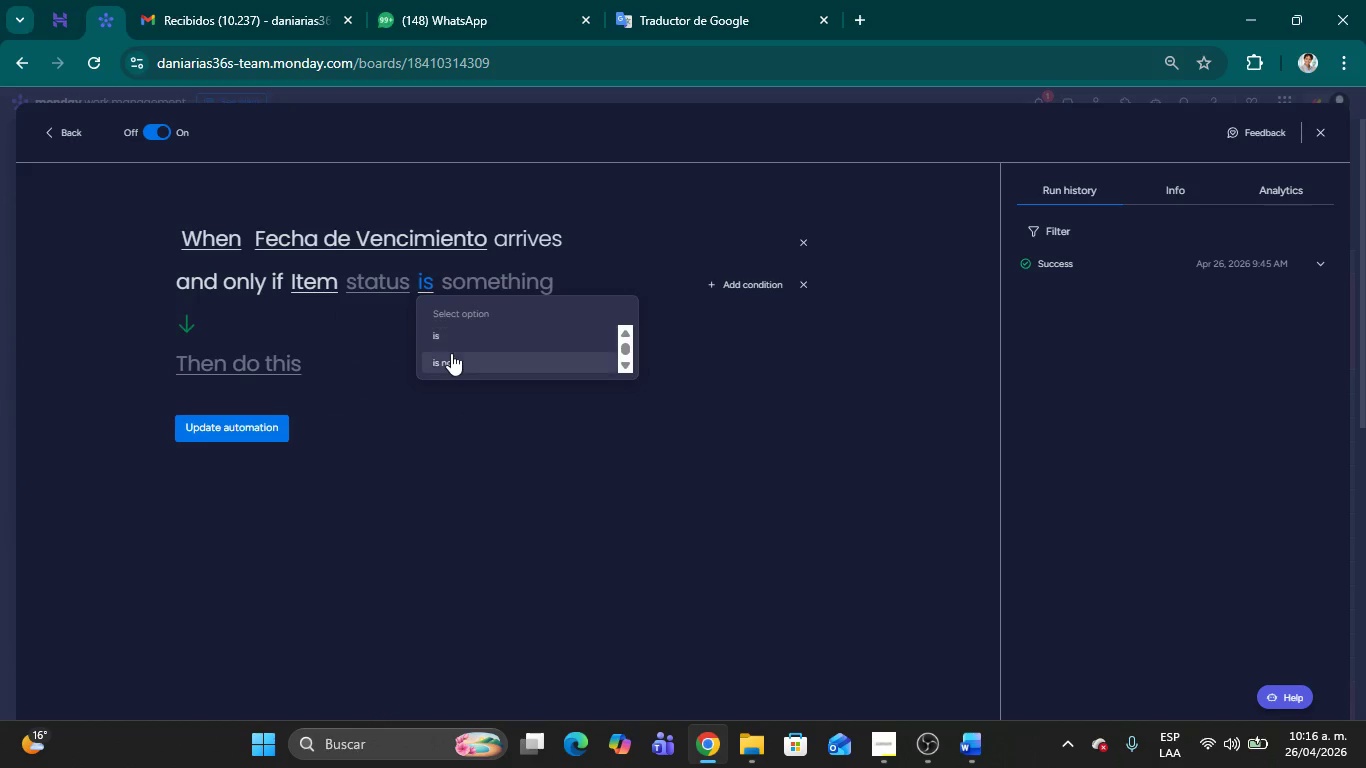 
left_click([451, 353])
 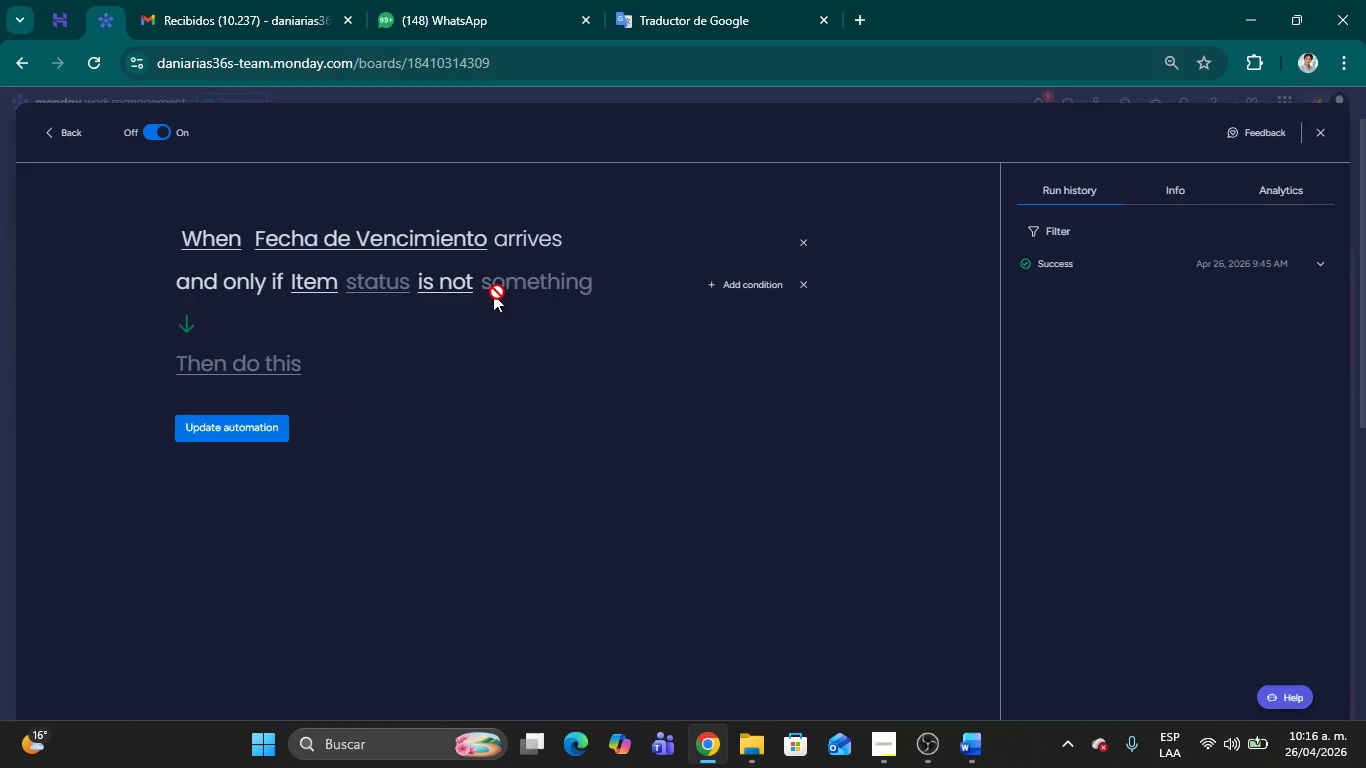 
left_click([498, 291])
 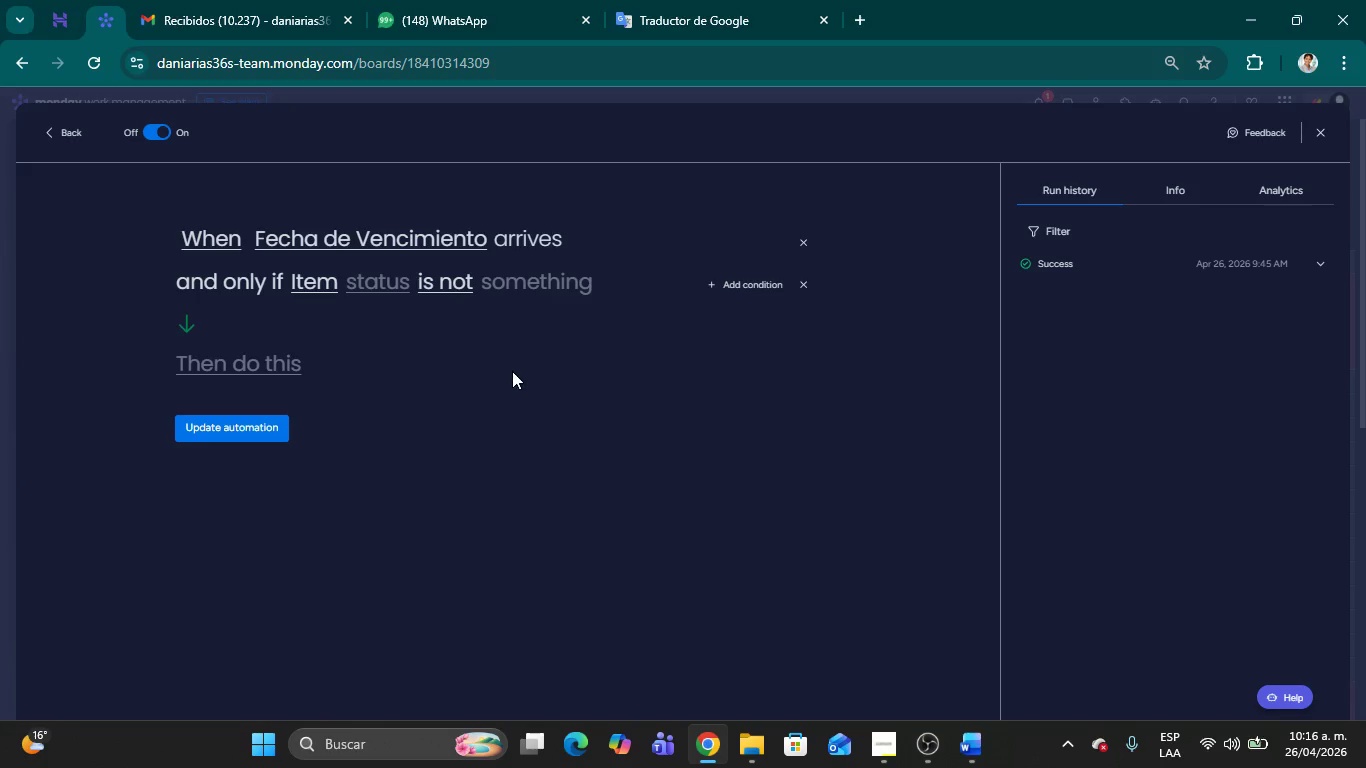 
left_click([512, 371])
 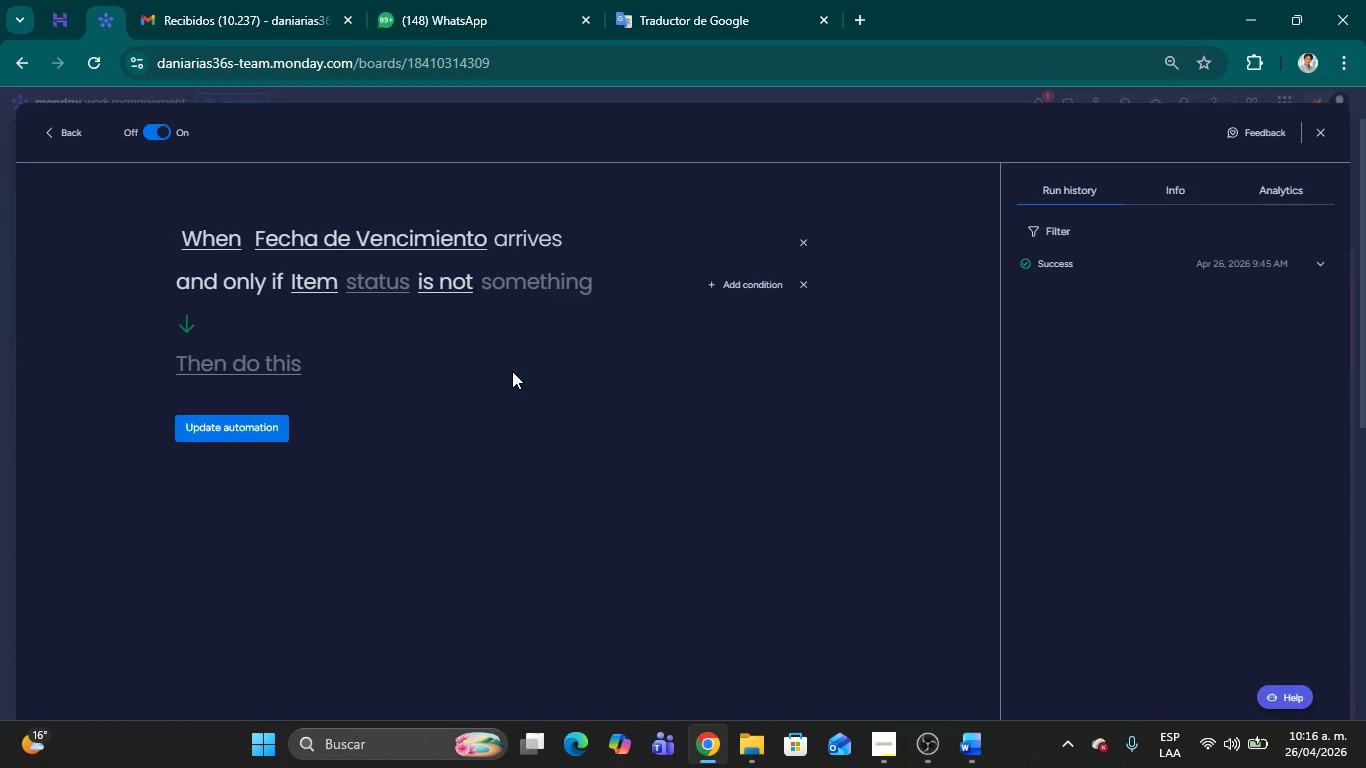 
wait(16.12)
 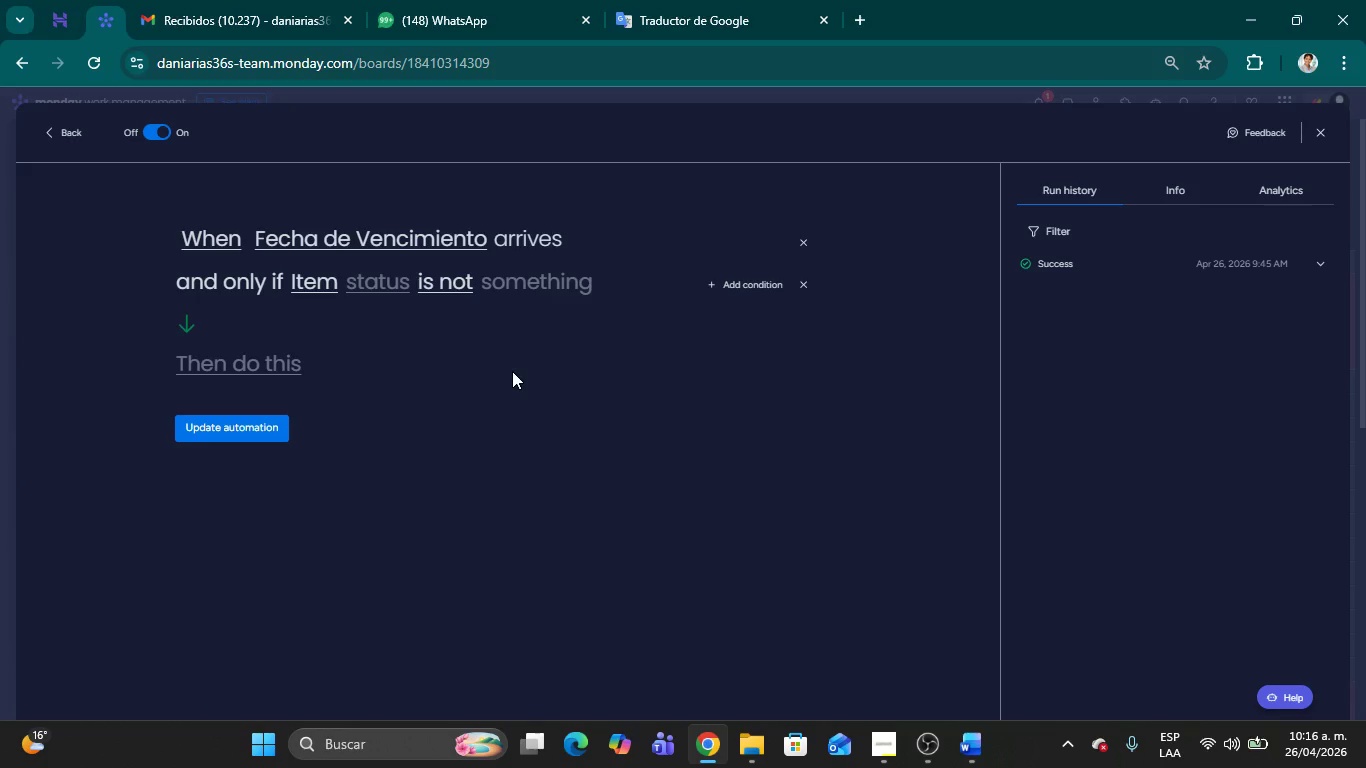 
left_click([804, 288])
 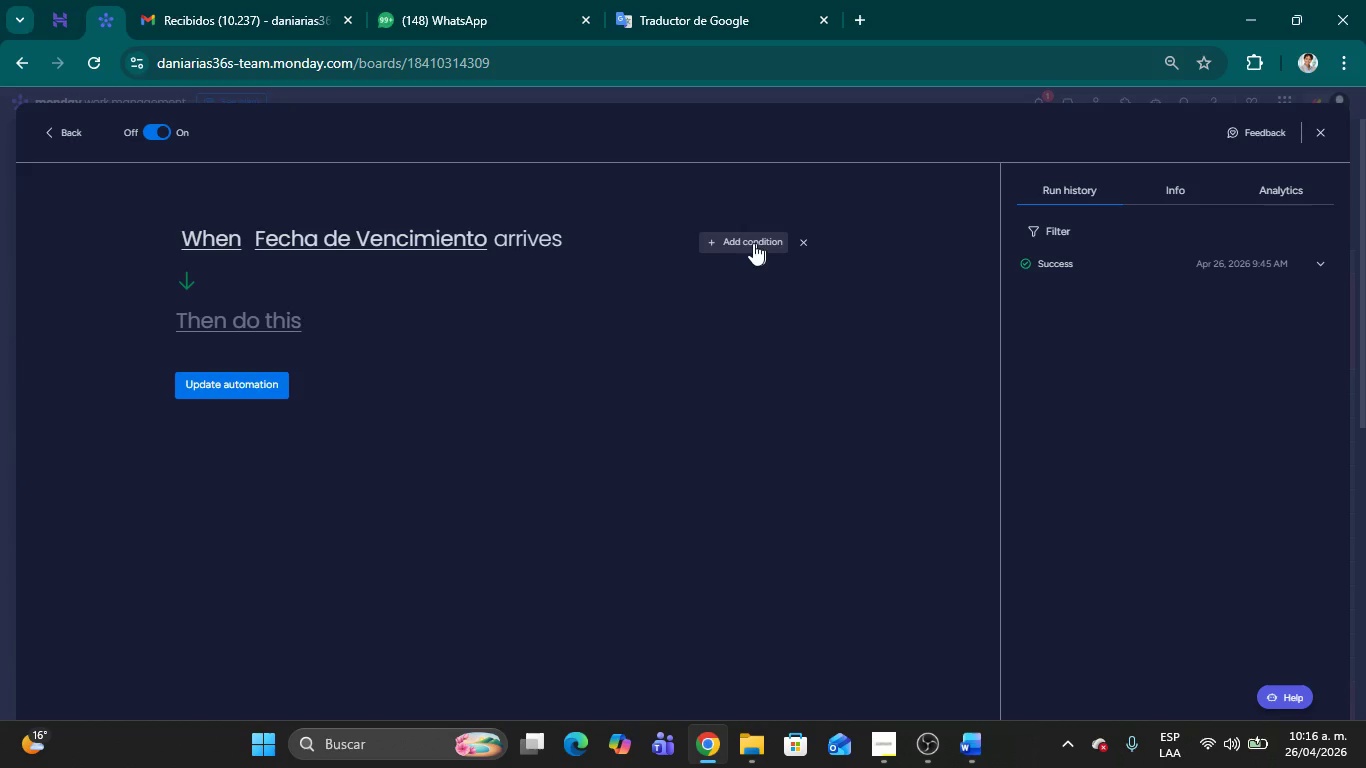 
left_click([752, 243])
 